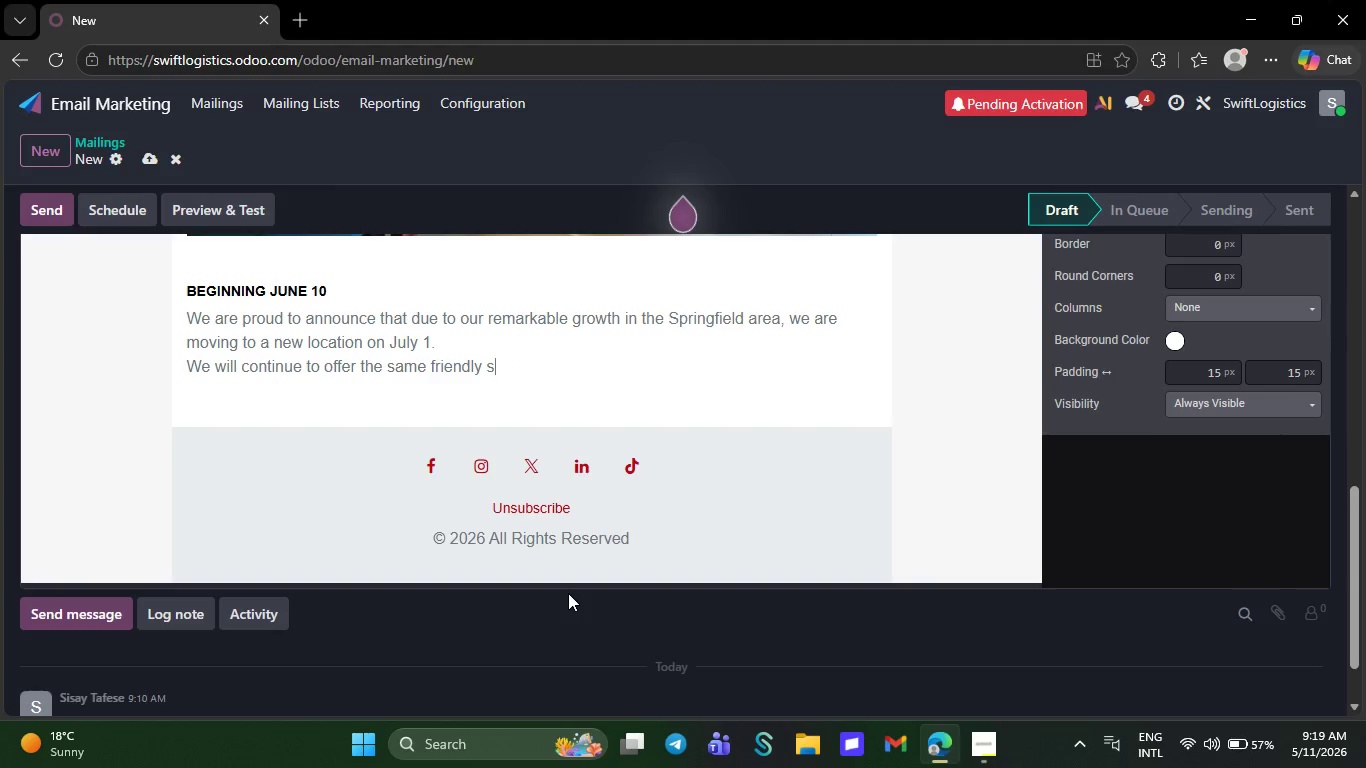 
key(Backspace)
 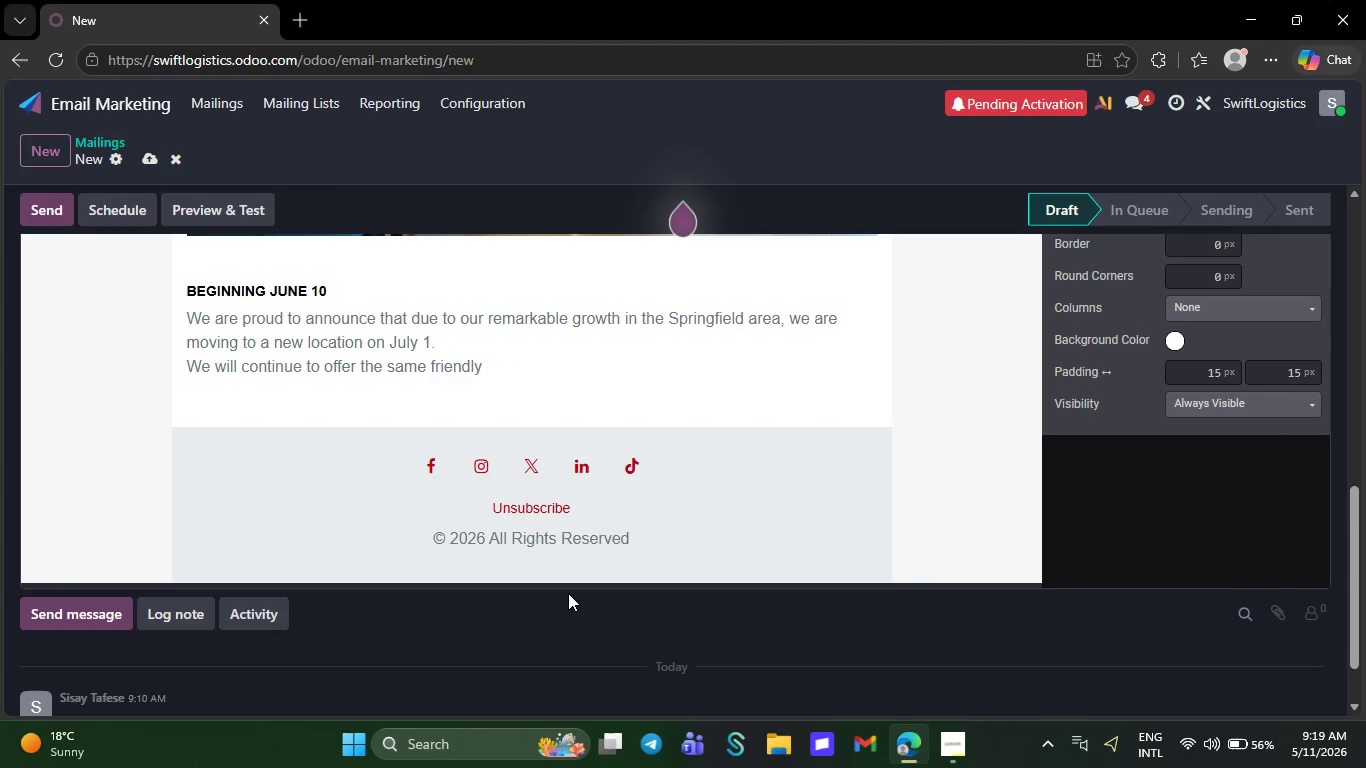 
key(Backspace)
 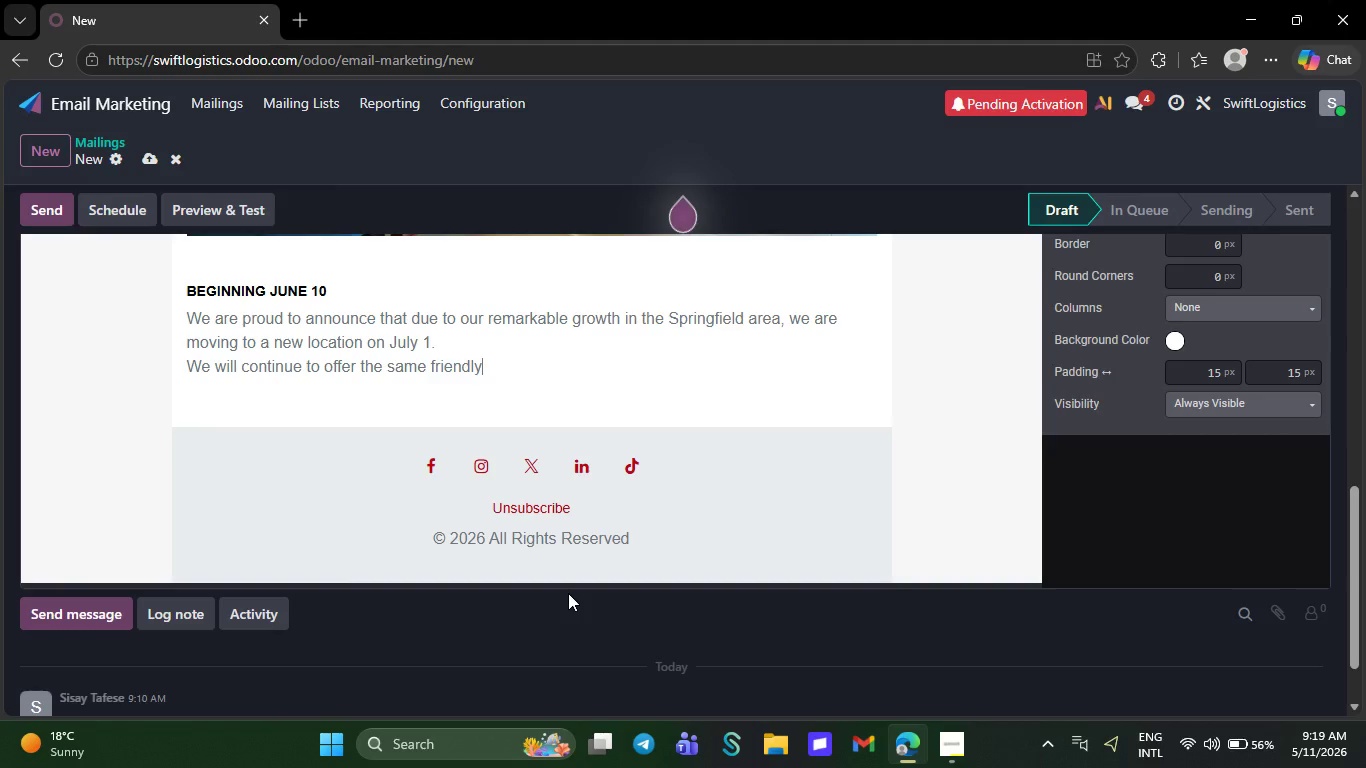 
key(Backspace)
 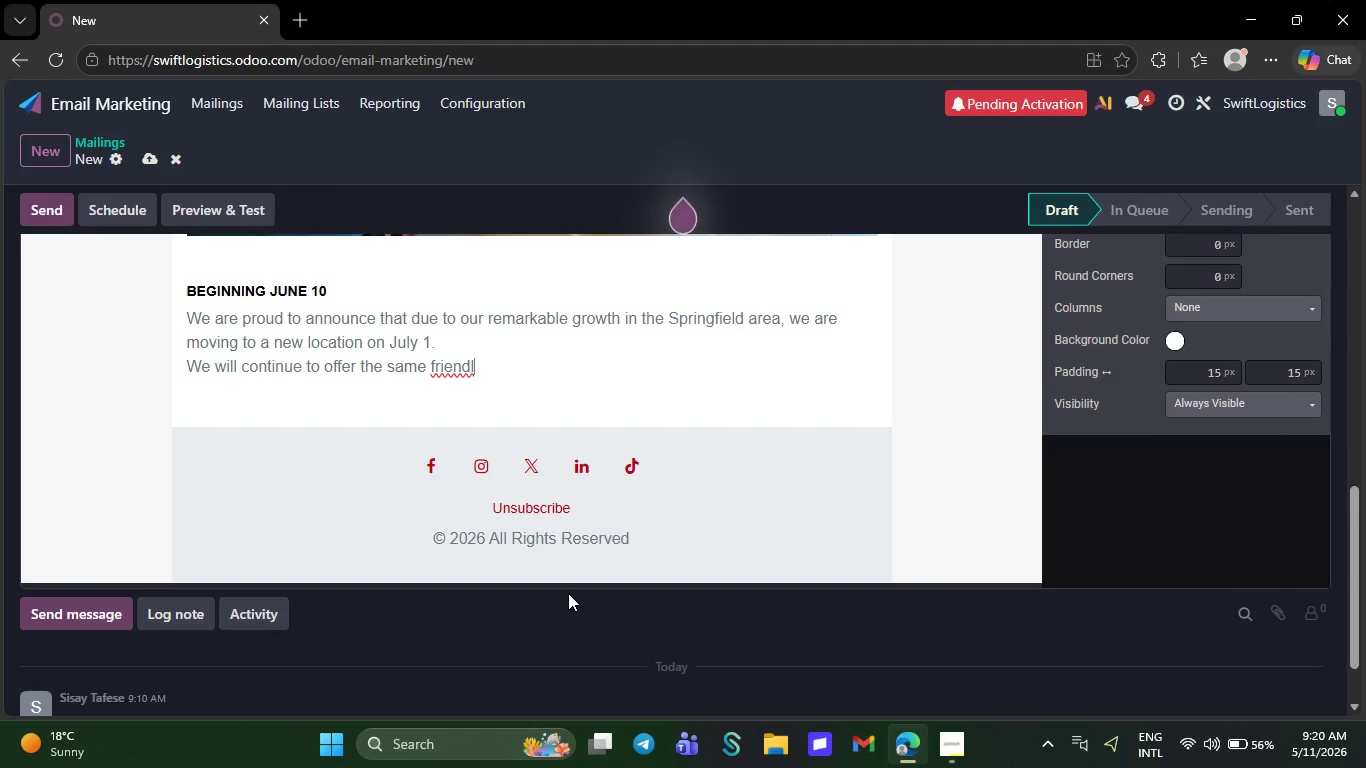 
key(Backspace)
 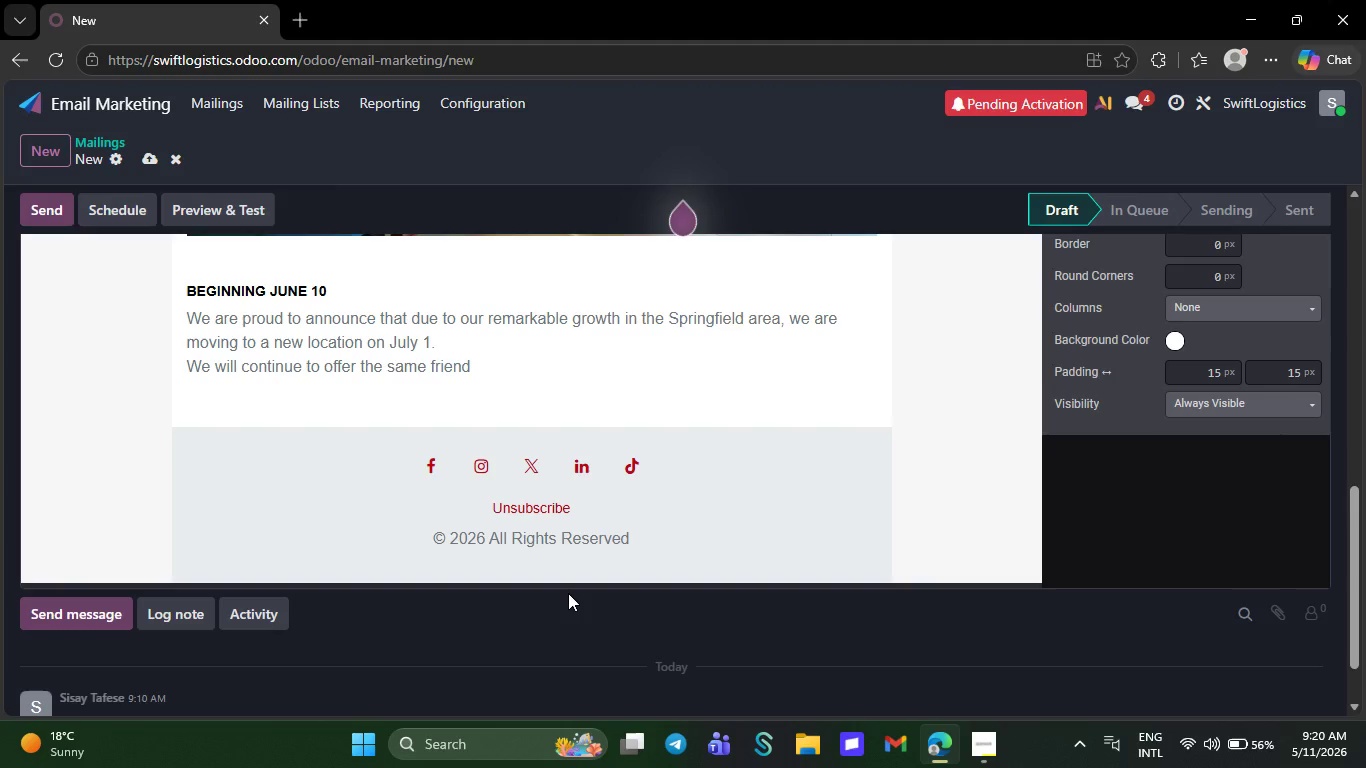 
key(Backspace)
 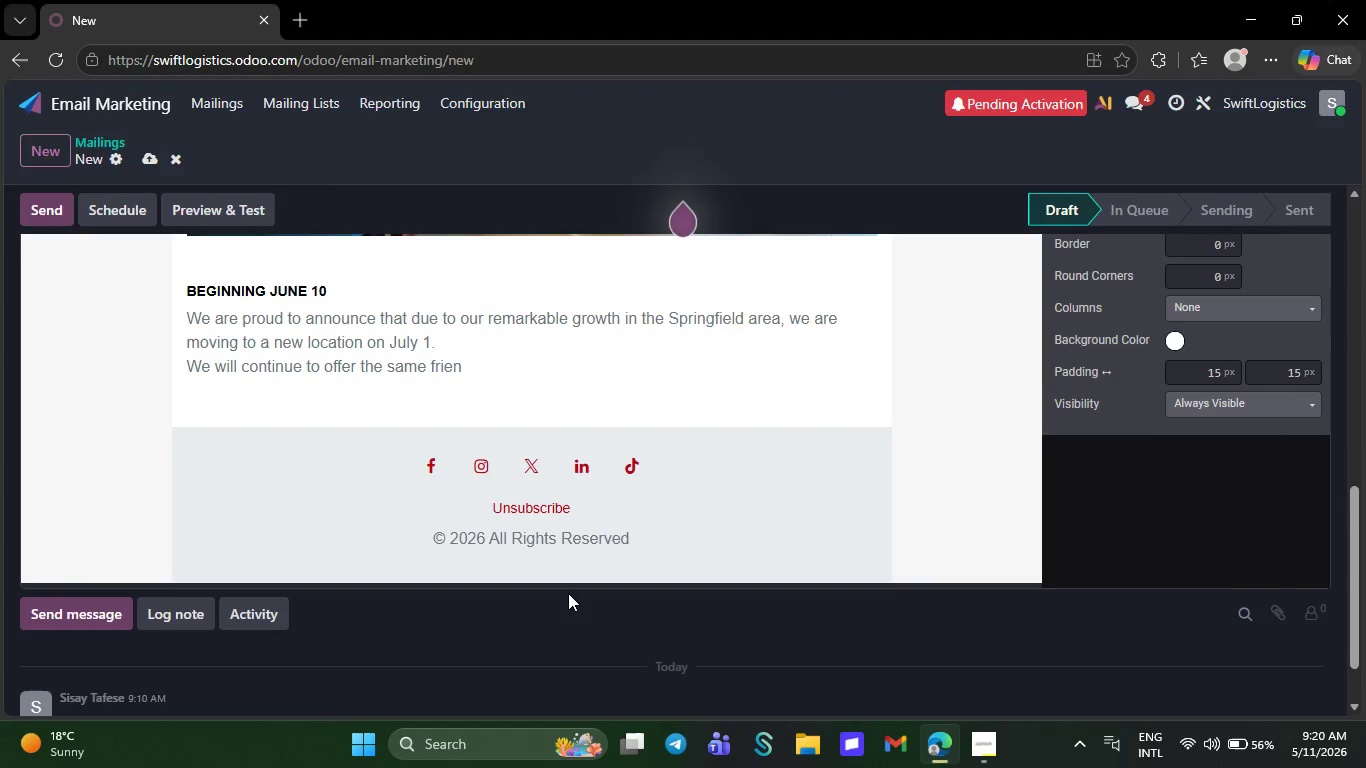 
key(Backspace)
 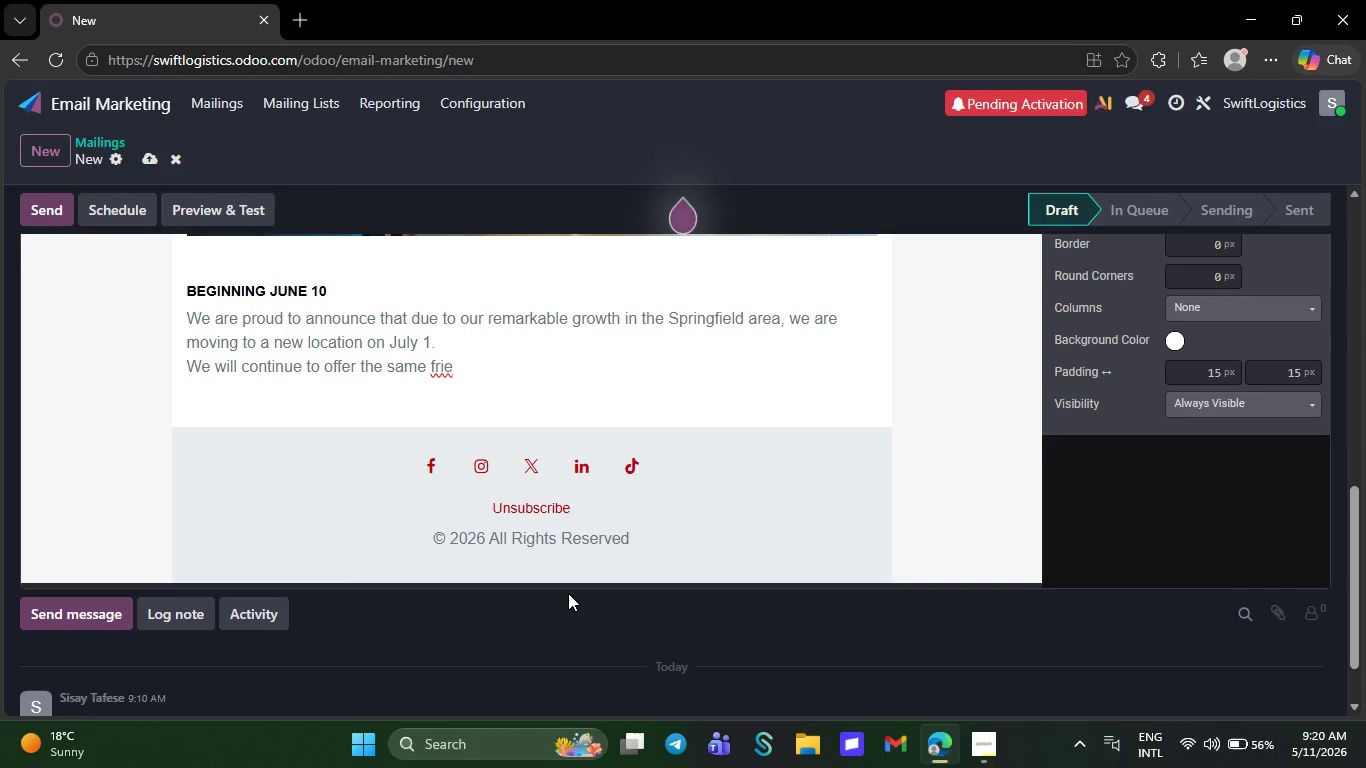 
key(Backspace)
 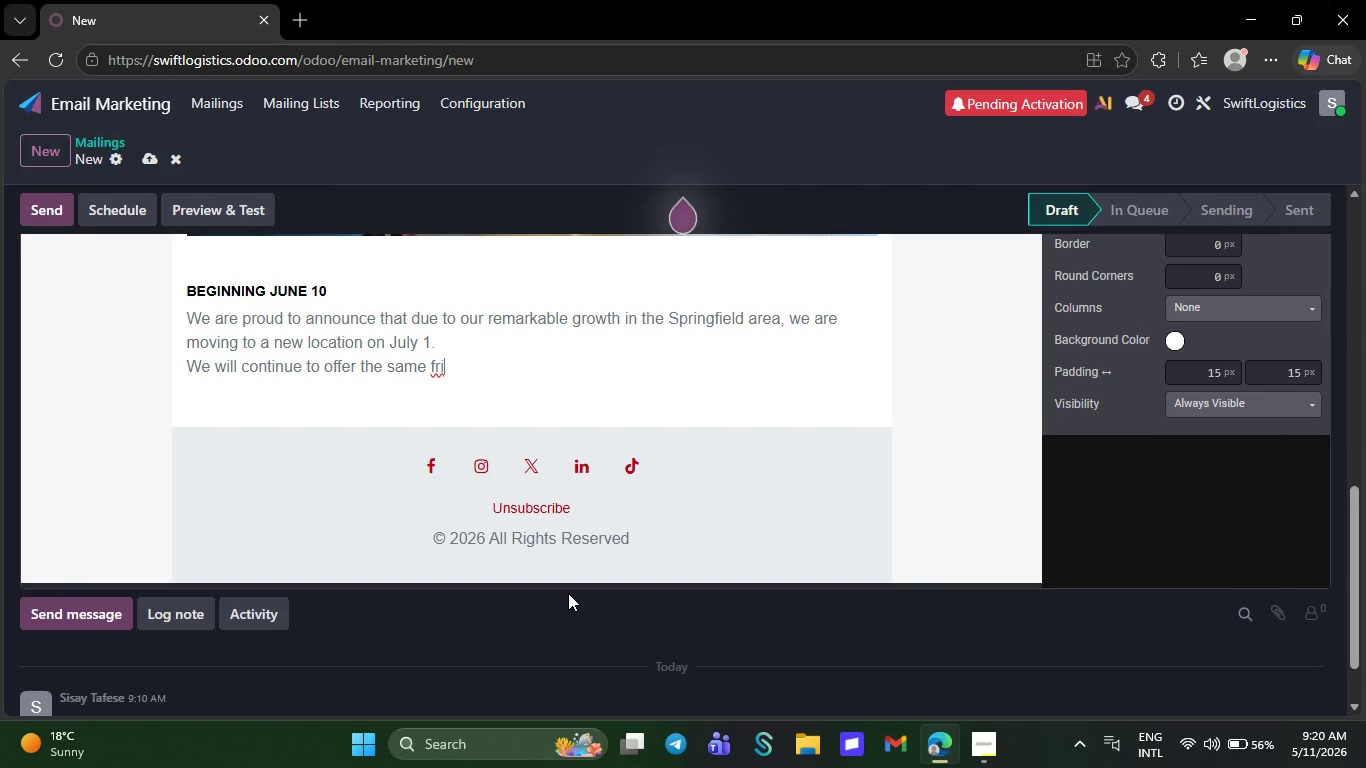 
key(Backspace)
 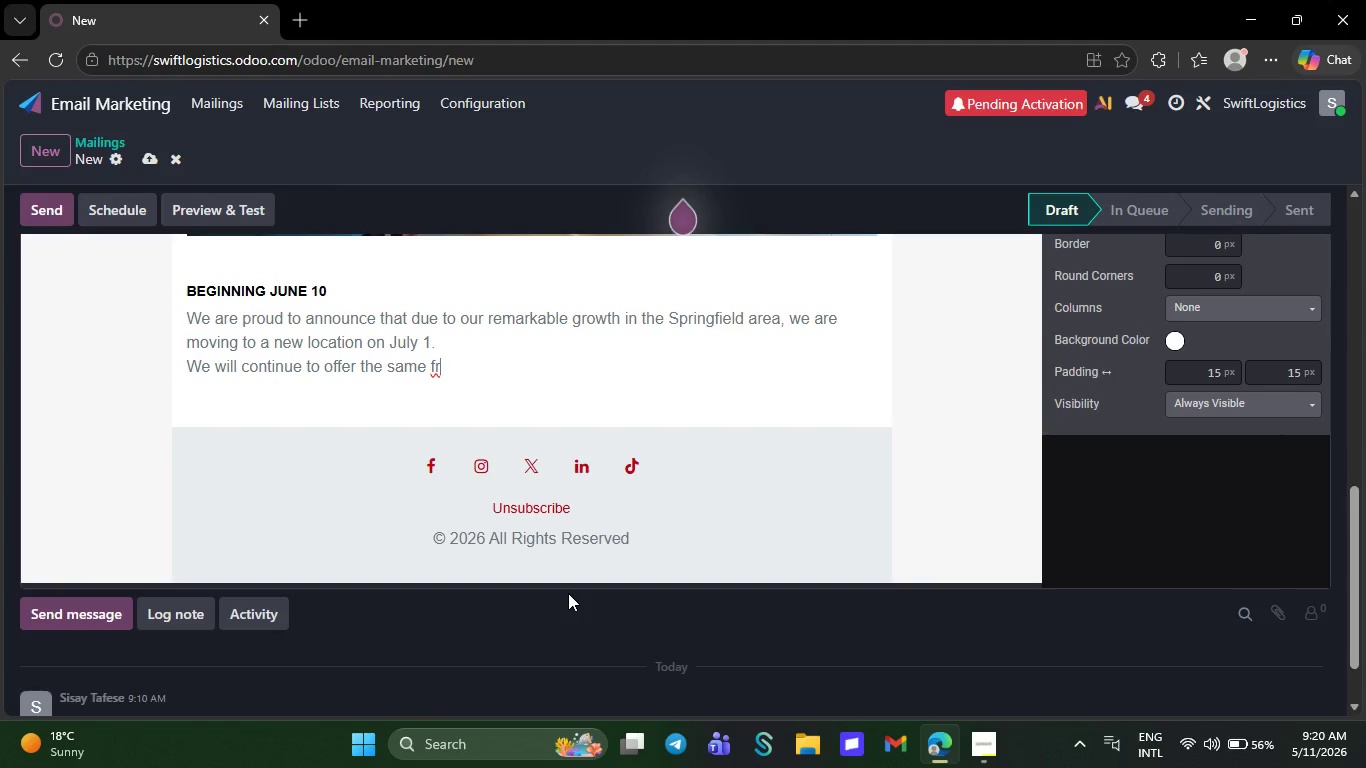 
key(Backspace)
 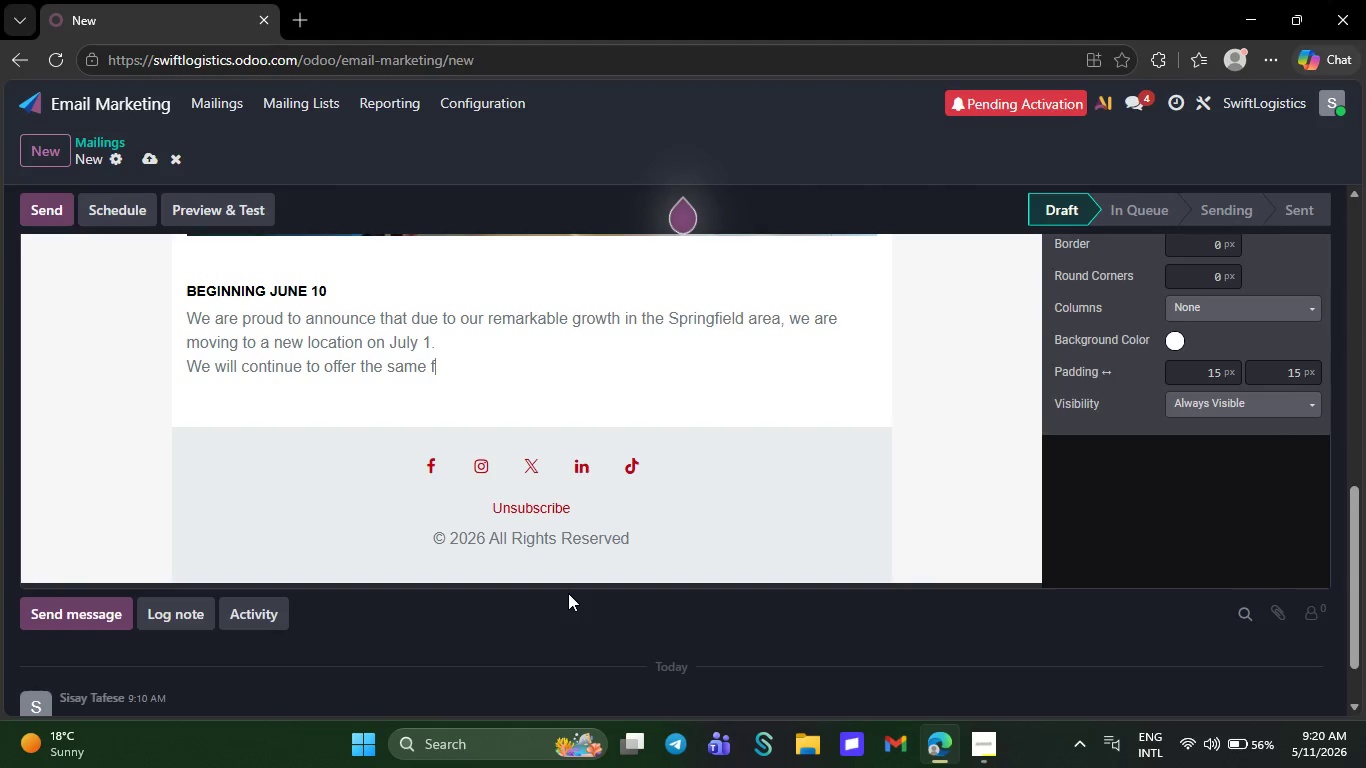 
key(Backspace)
 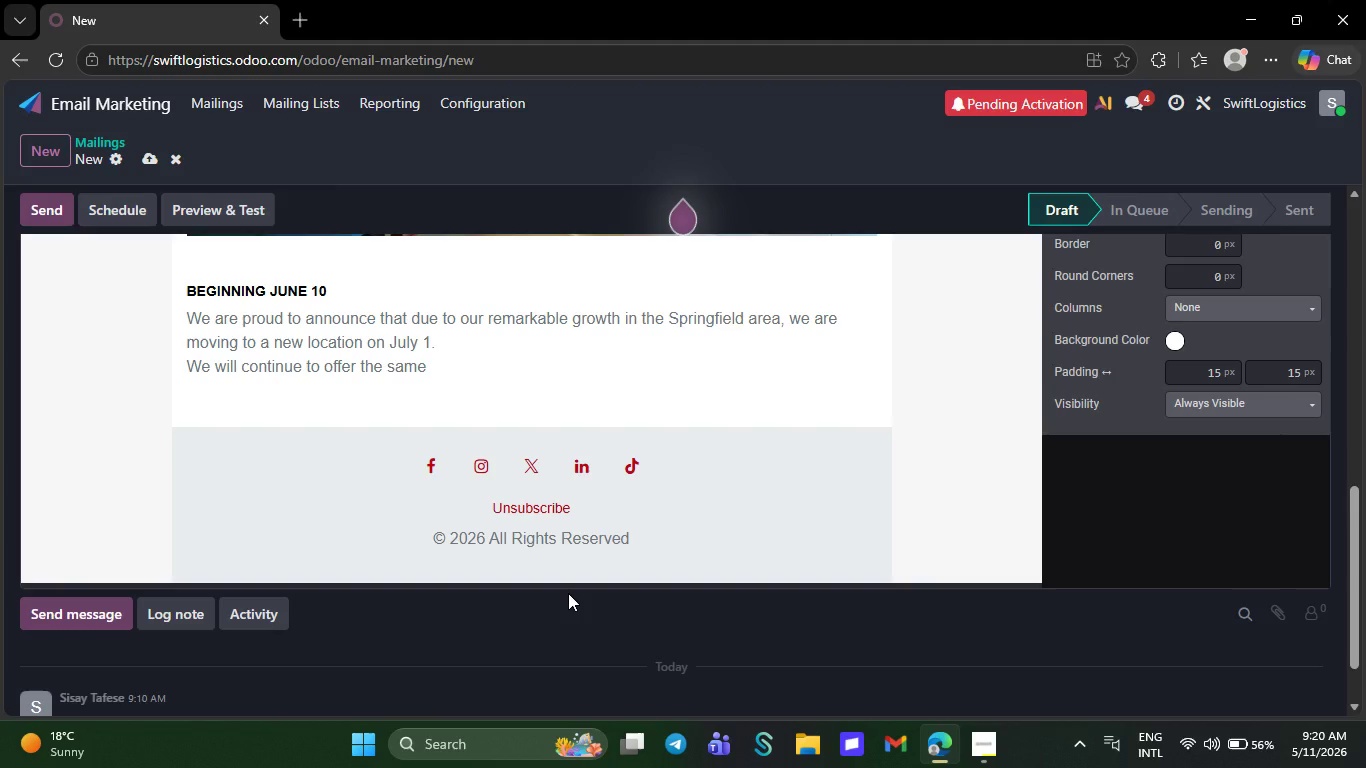 
key(Backspace)
 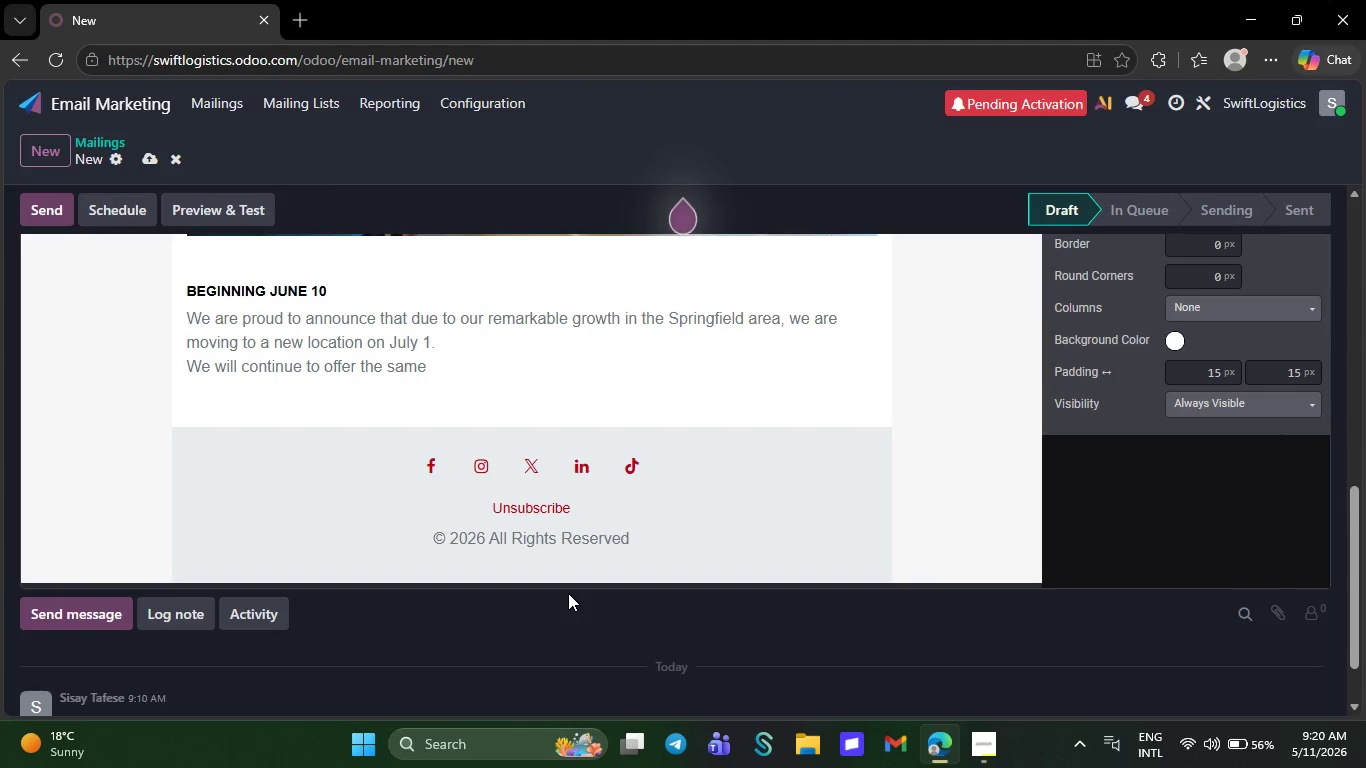 
key(Backspace)
 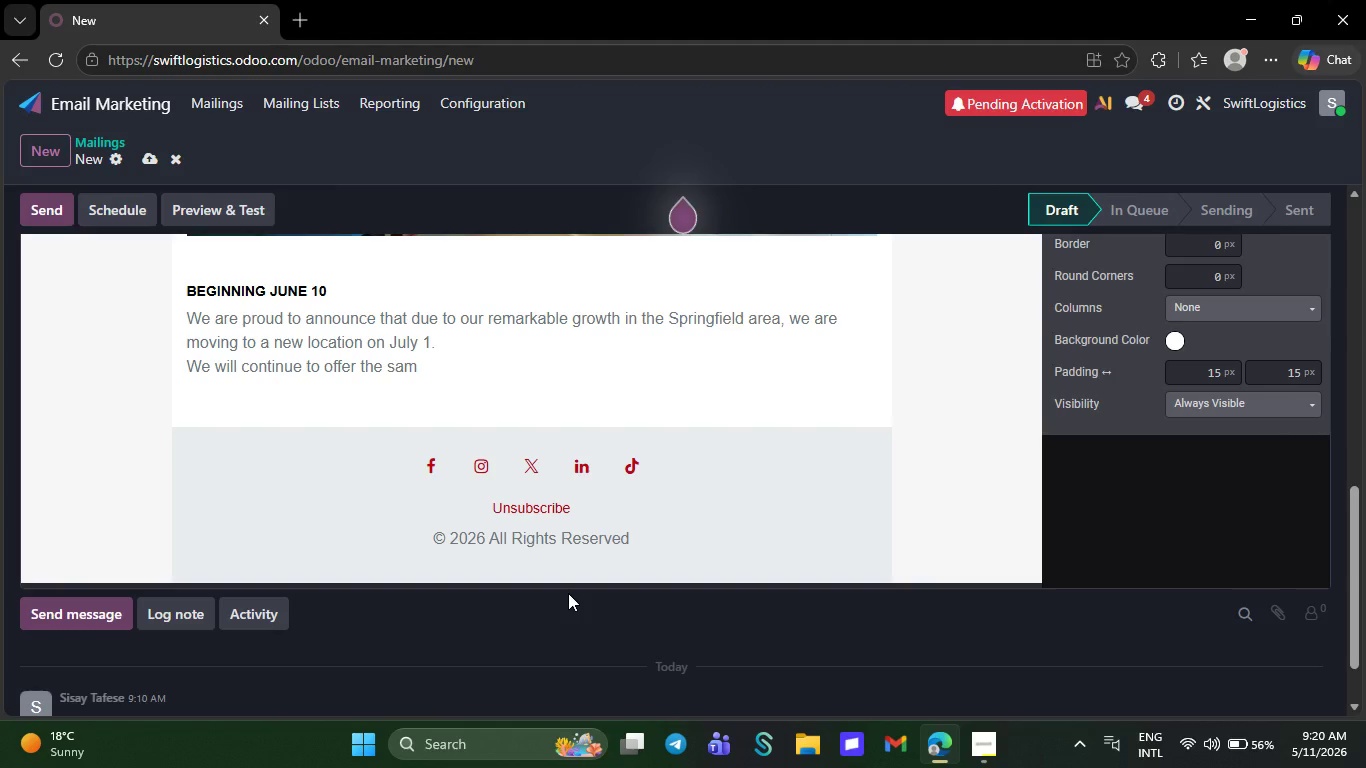 
key(Backspace)
 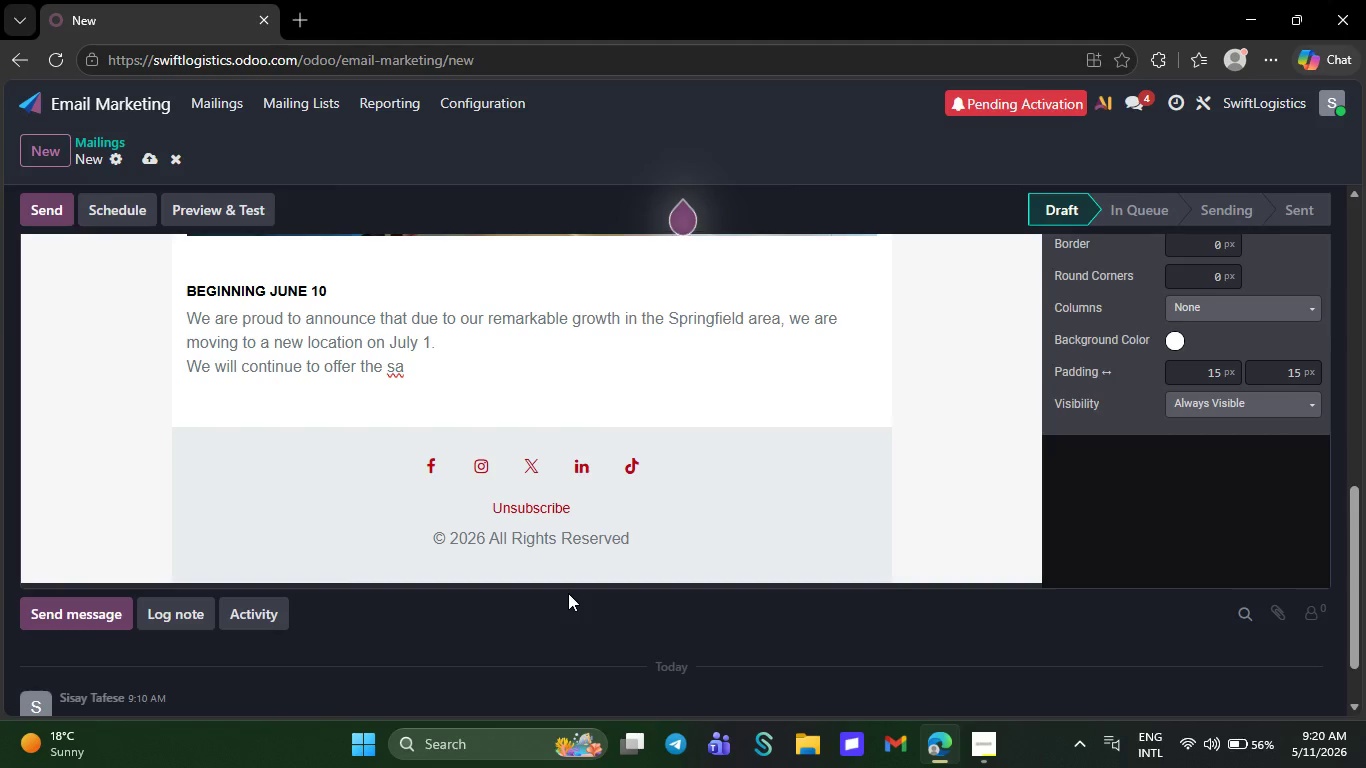 
key(Backspace)
 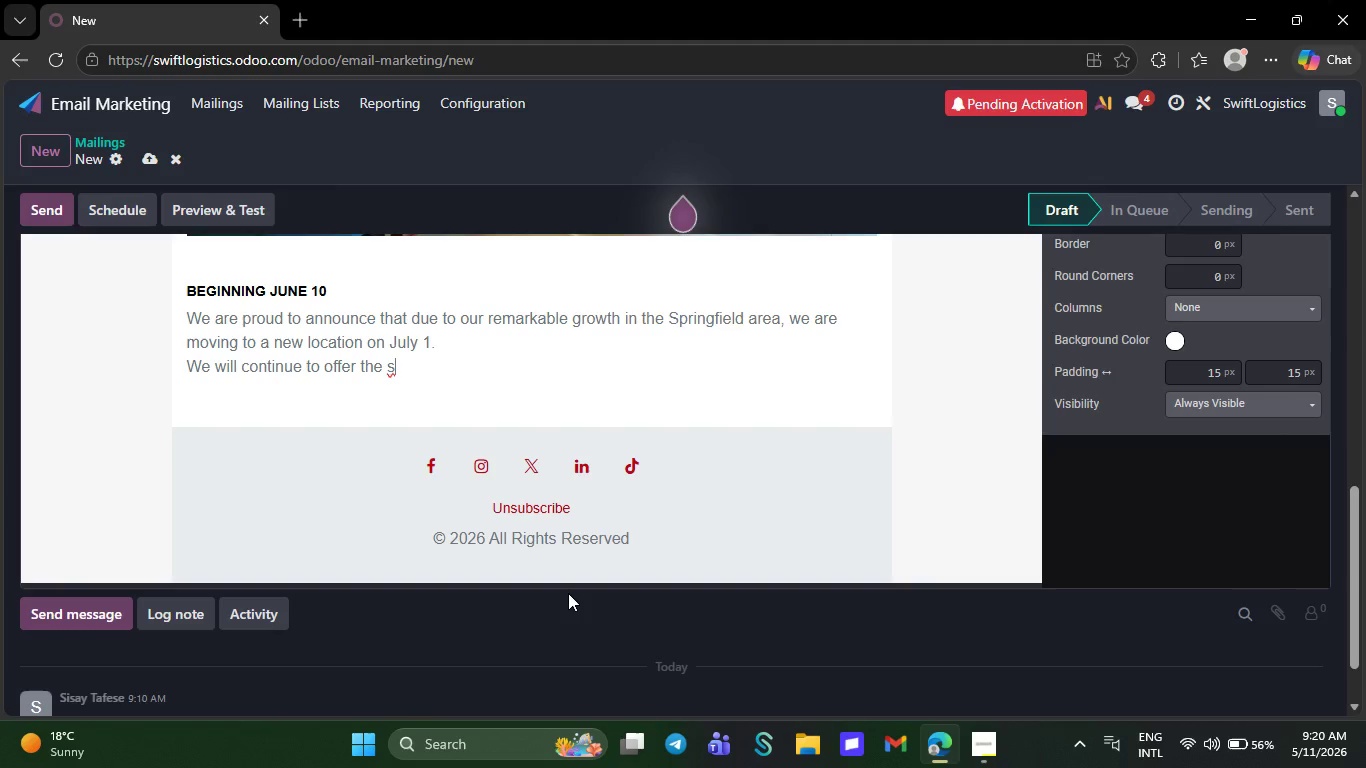 
key(Backspace)
 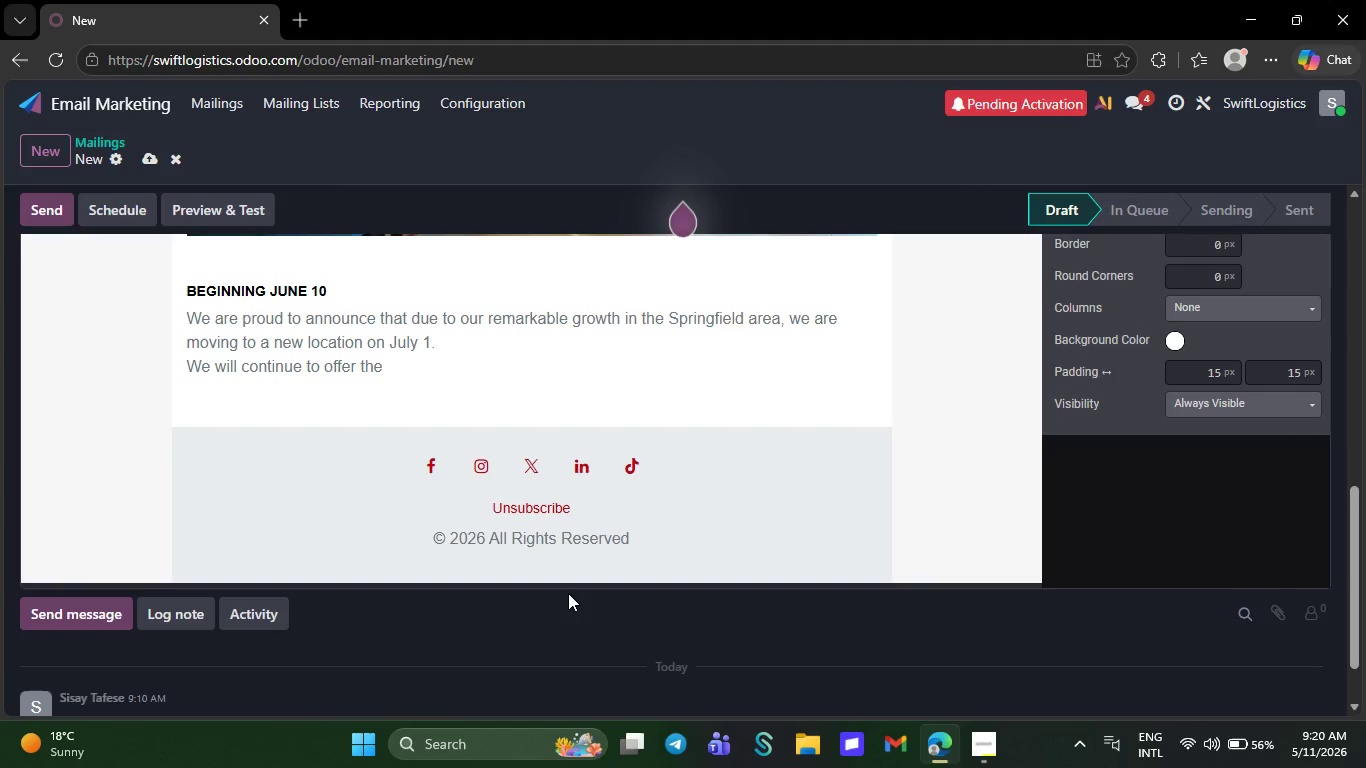 
key(Backspace)
 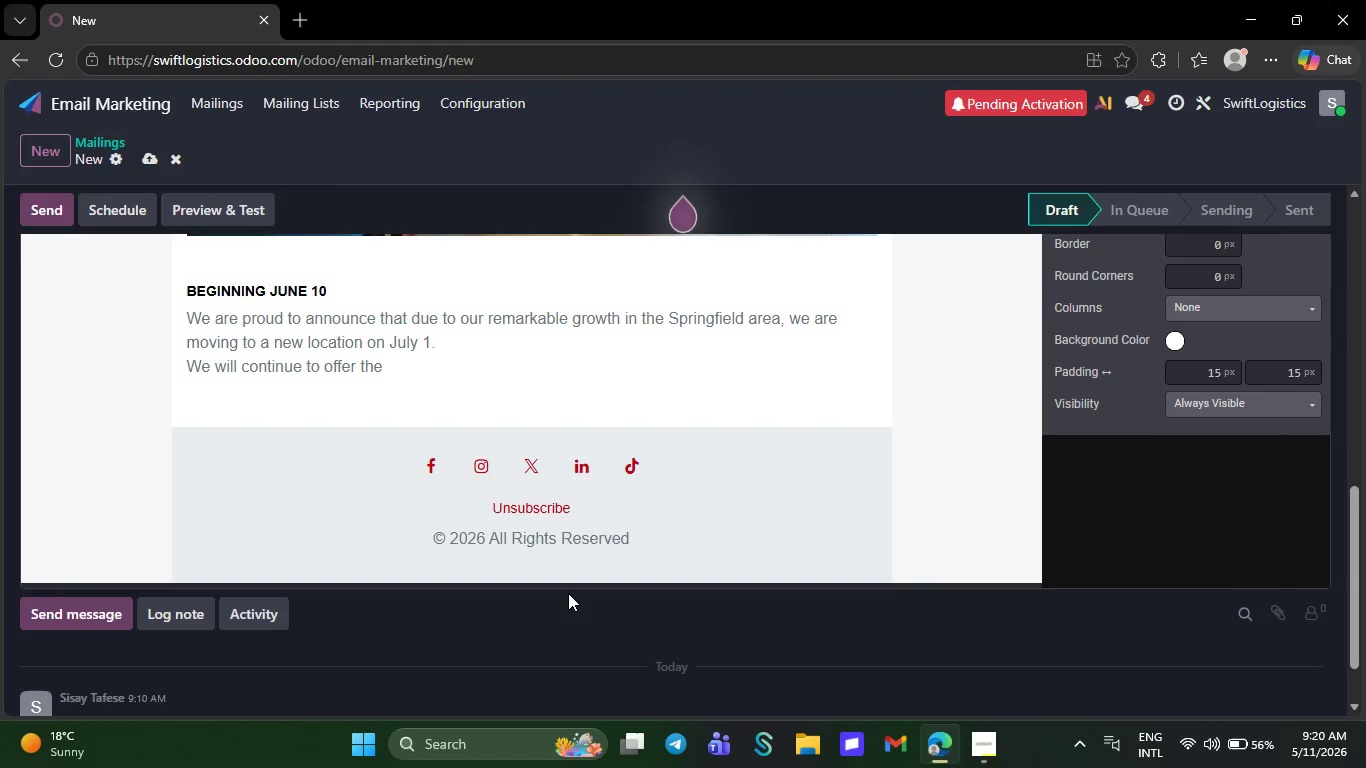 
key(Backspace)
 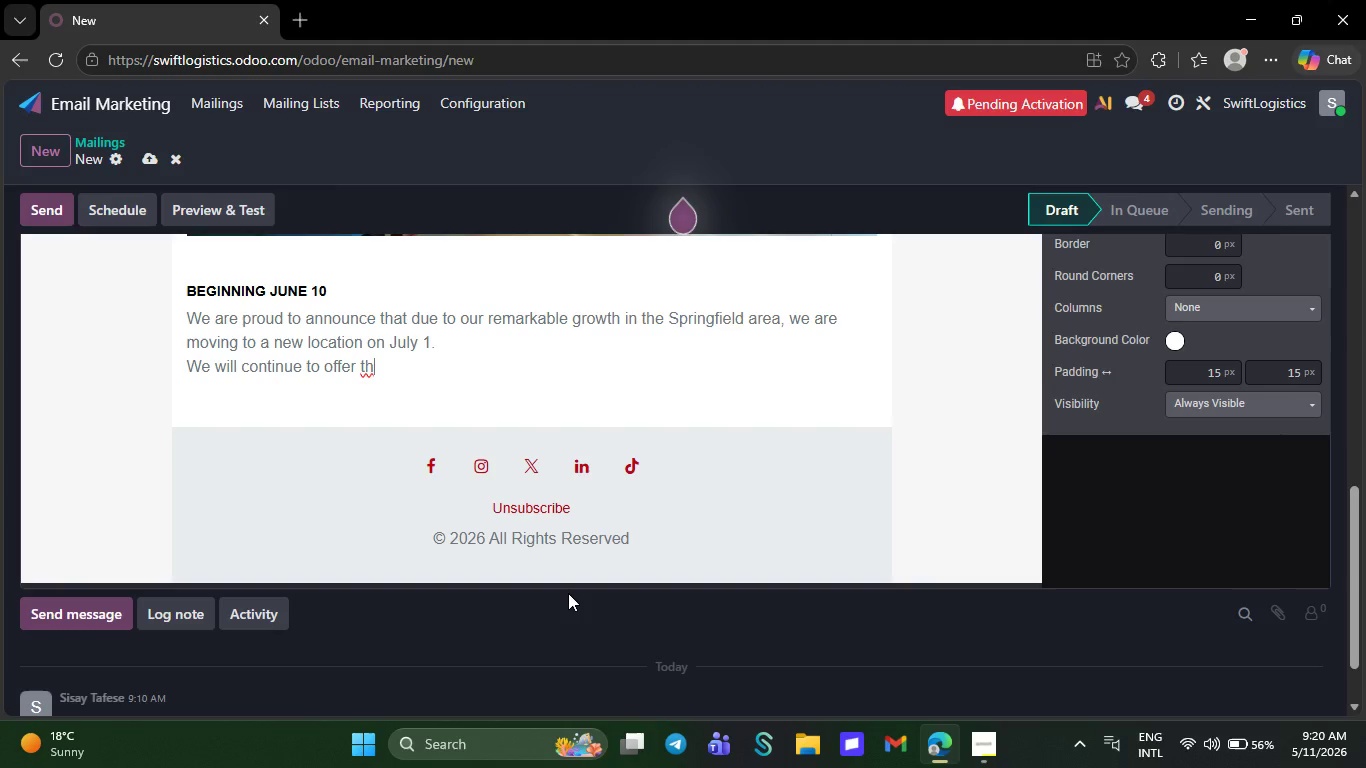 
key(Backspace)
 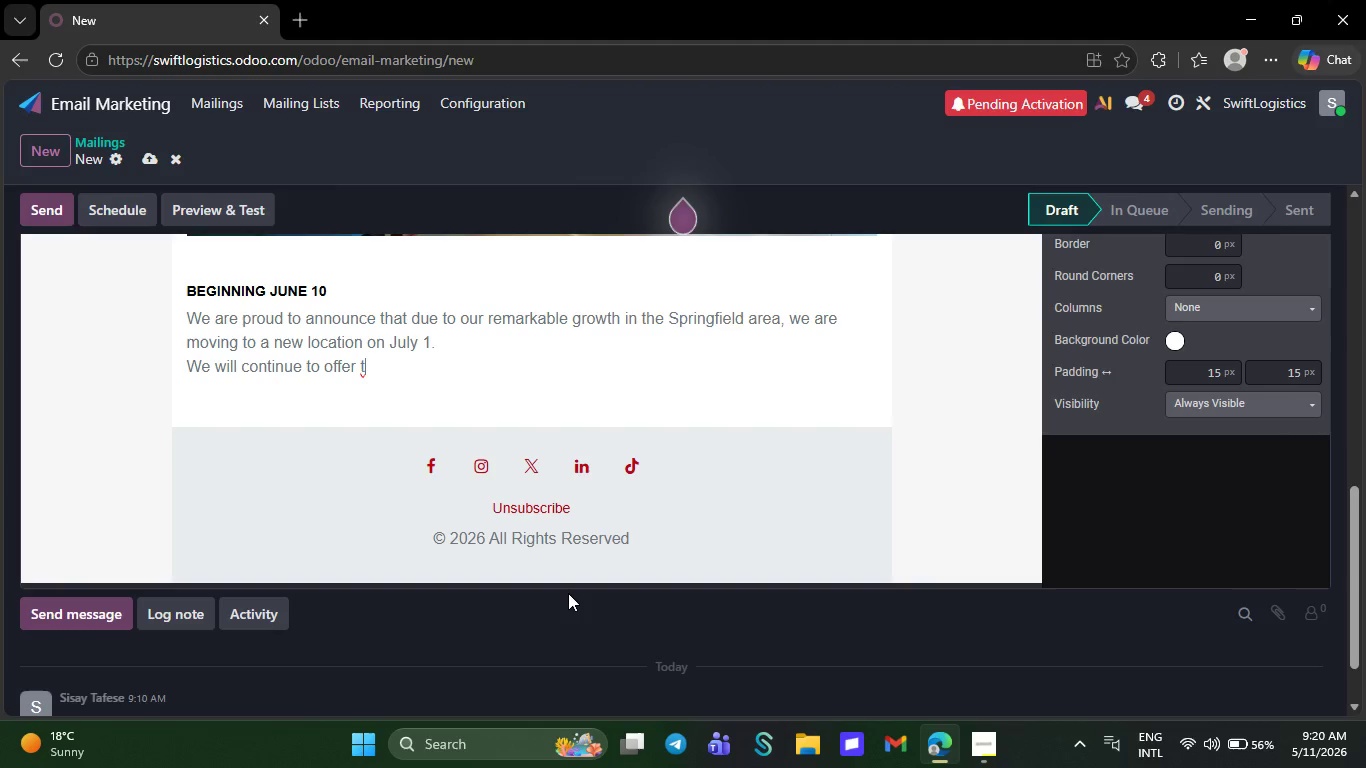 
key(Backspace)
 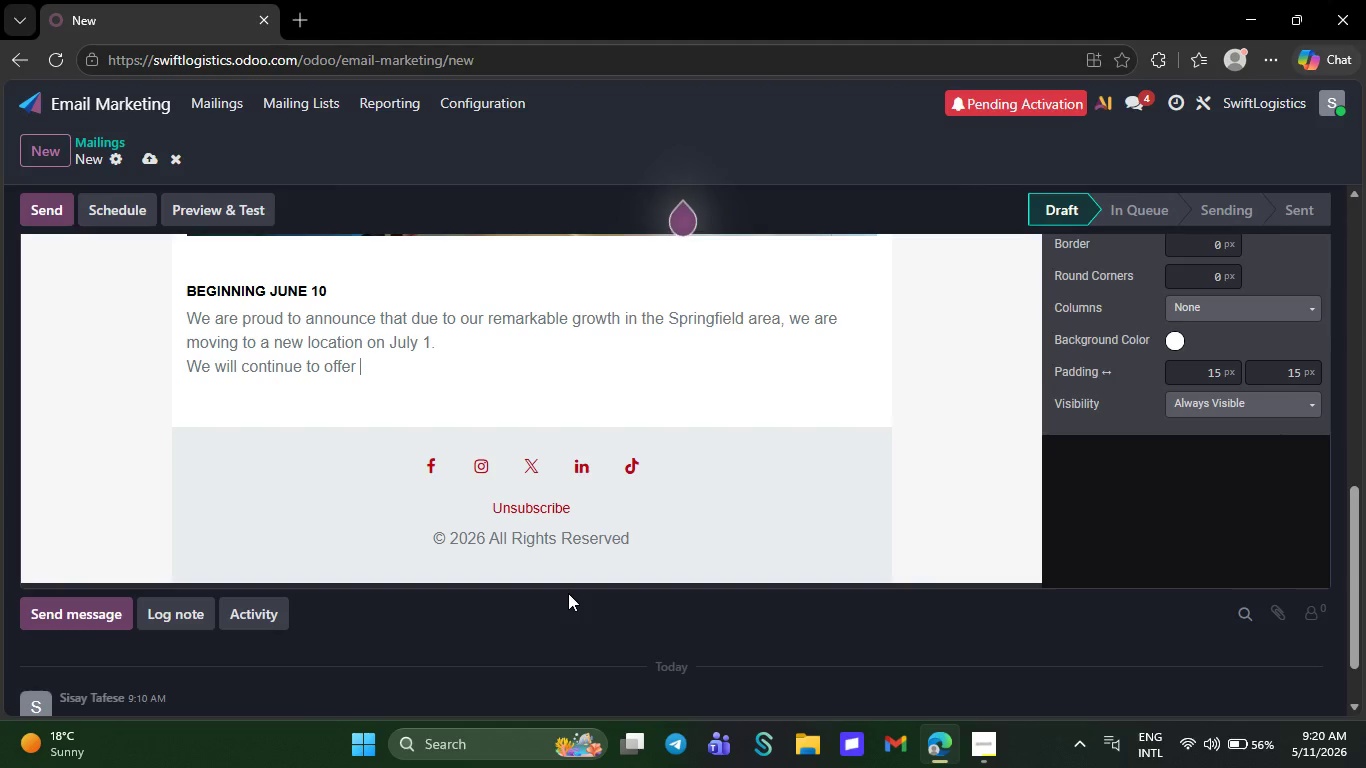 
key(Backspace)
 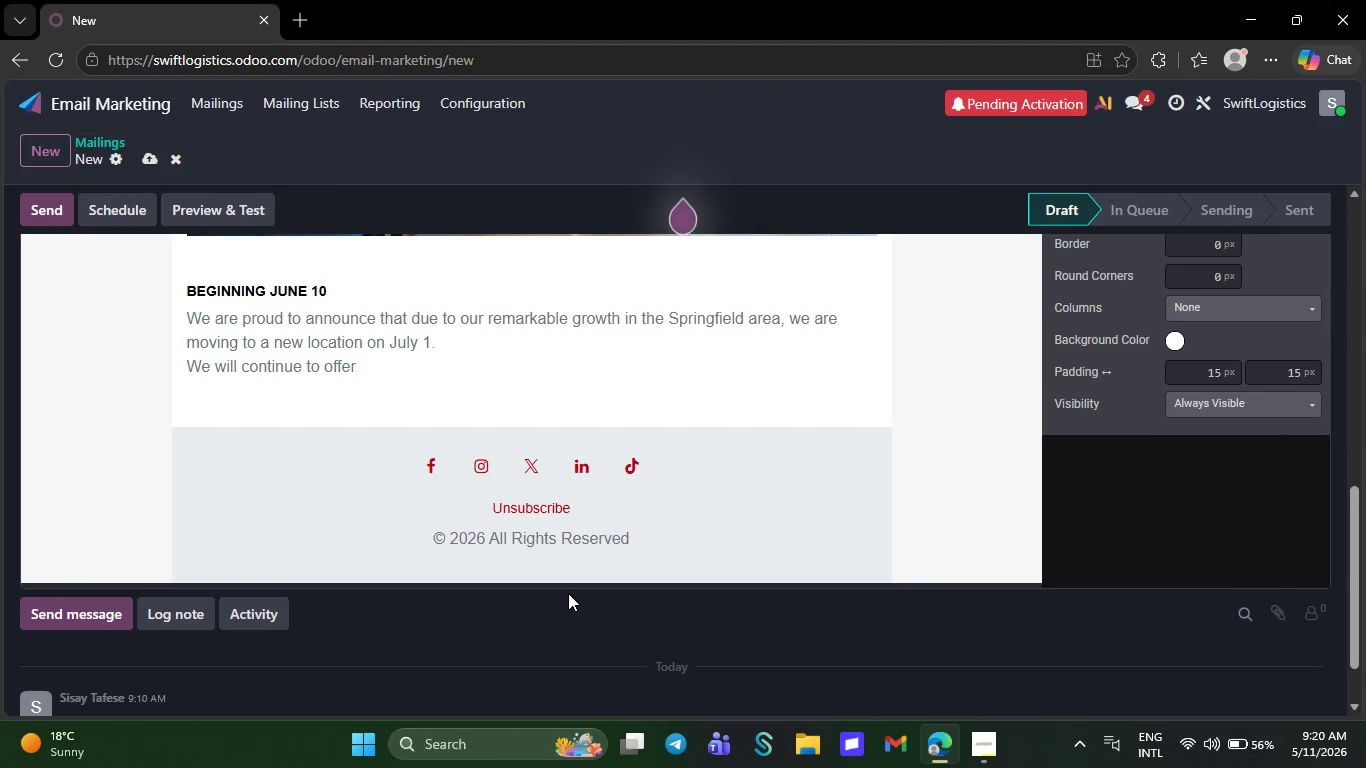 
key(Backspace)
 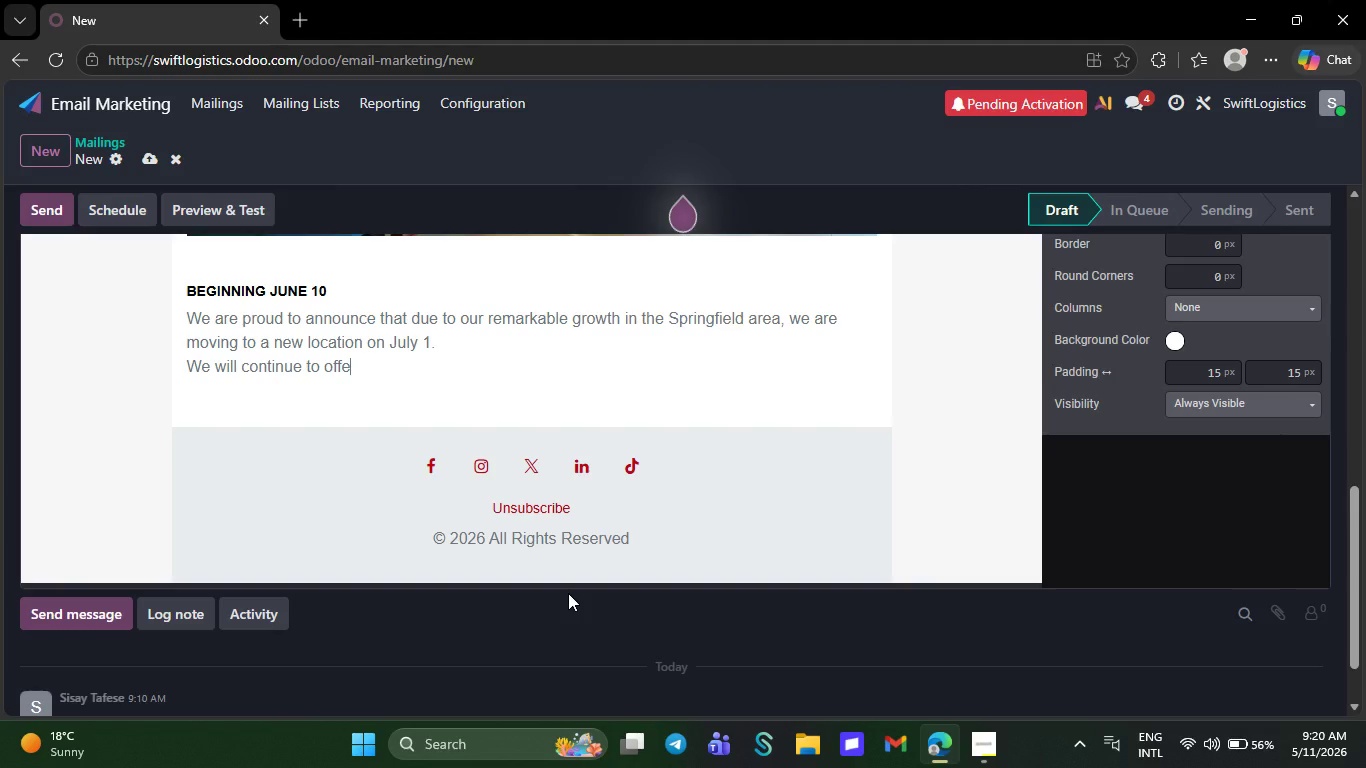 
key(Backspace)
 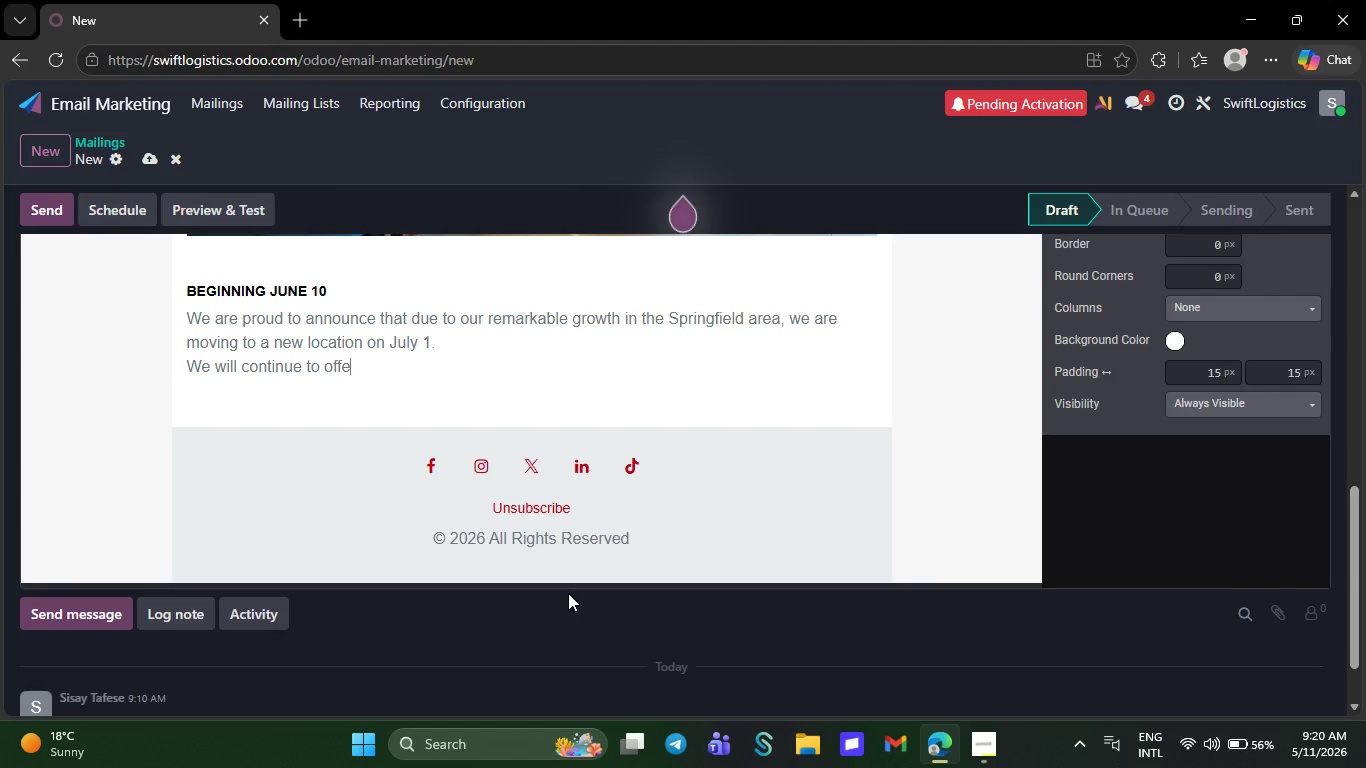 
key(Backspace)
 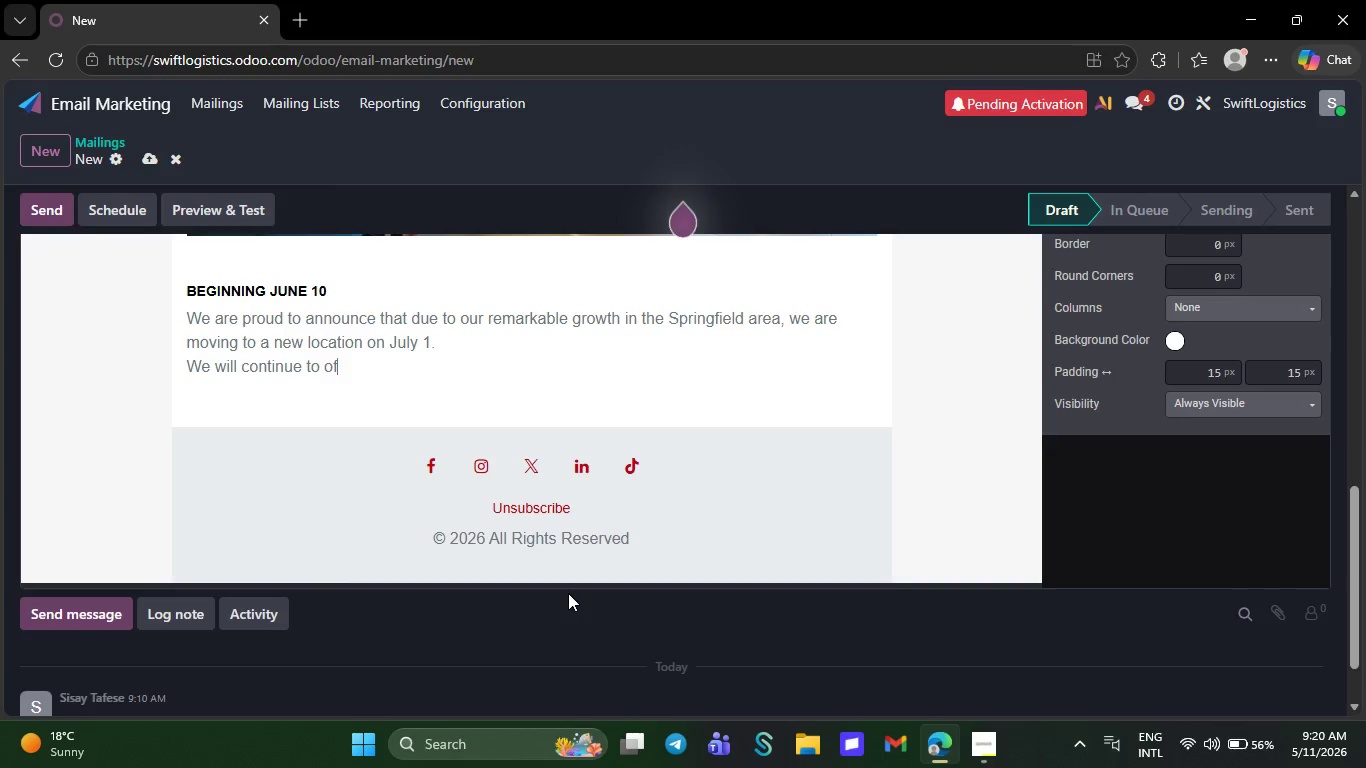 
key(Backspace)
 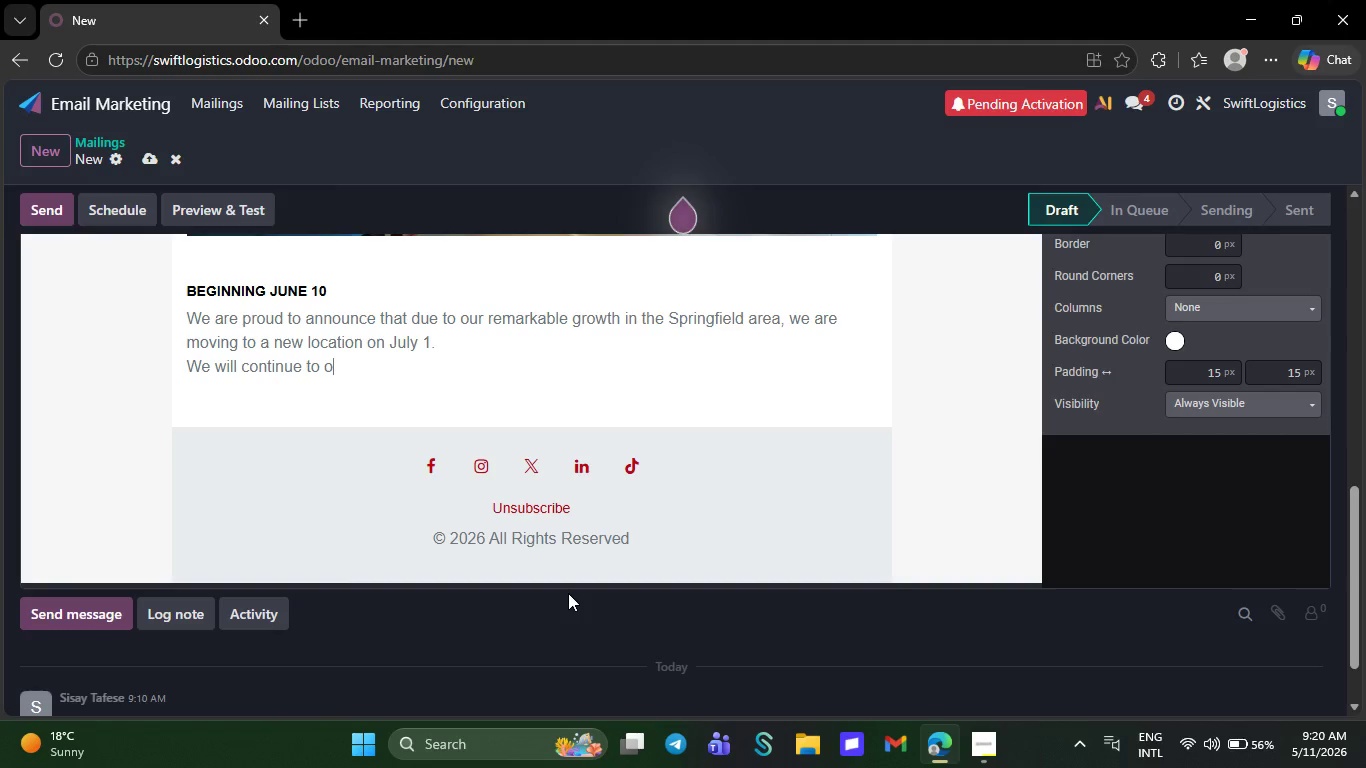 
key(Backspace)
 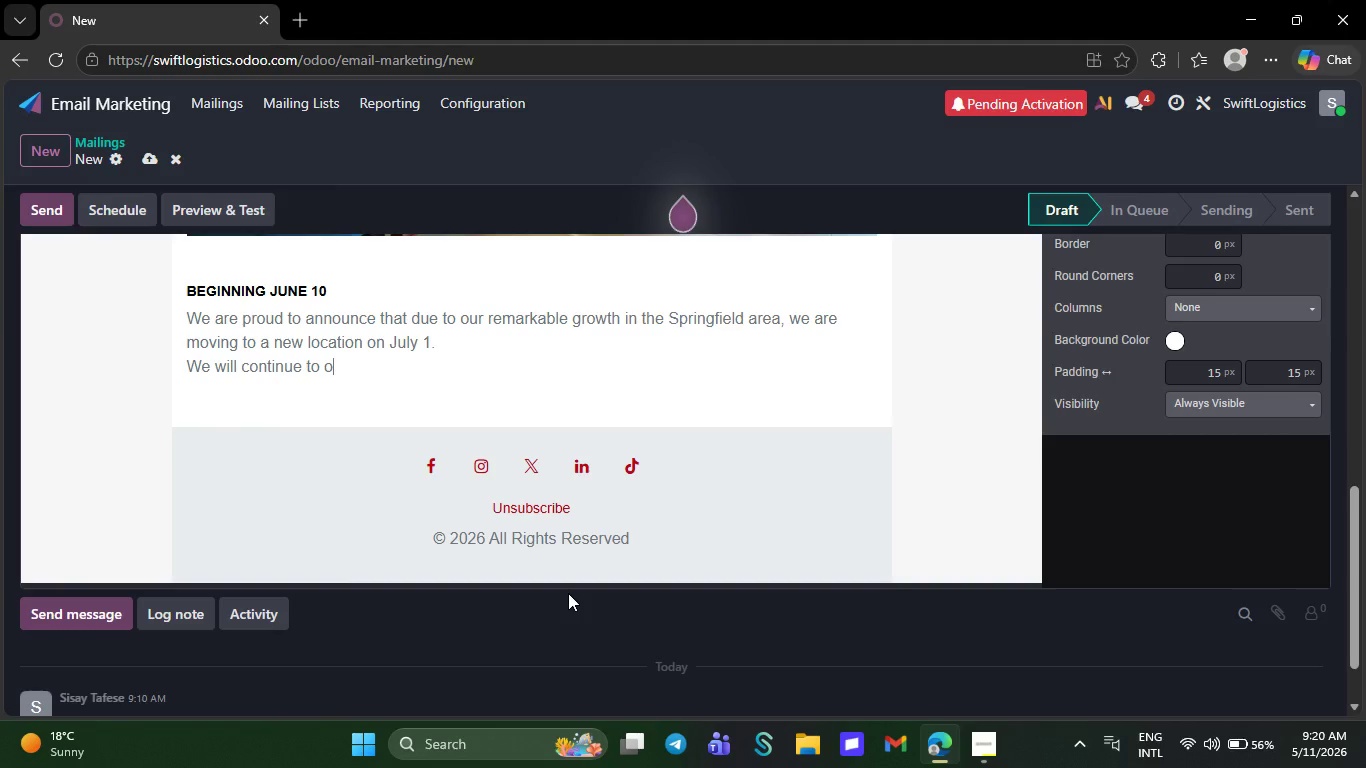 
key(Backspace)
 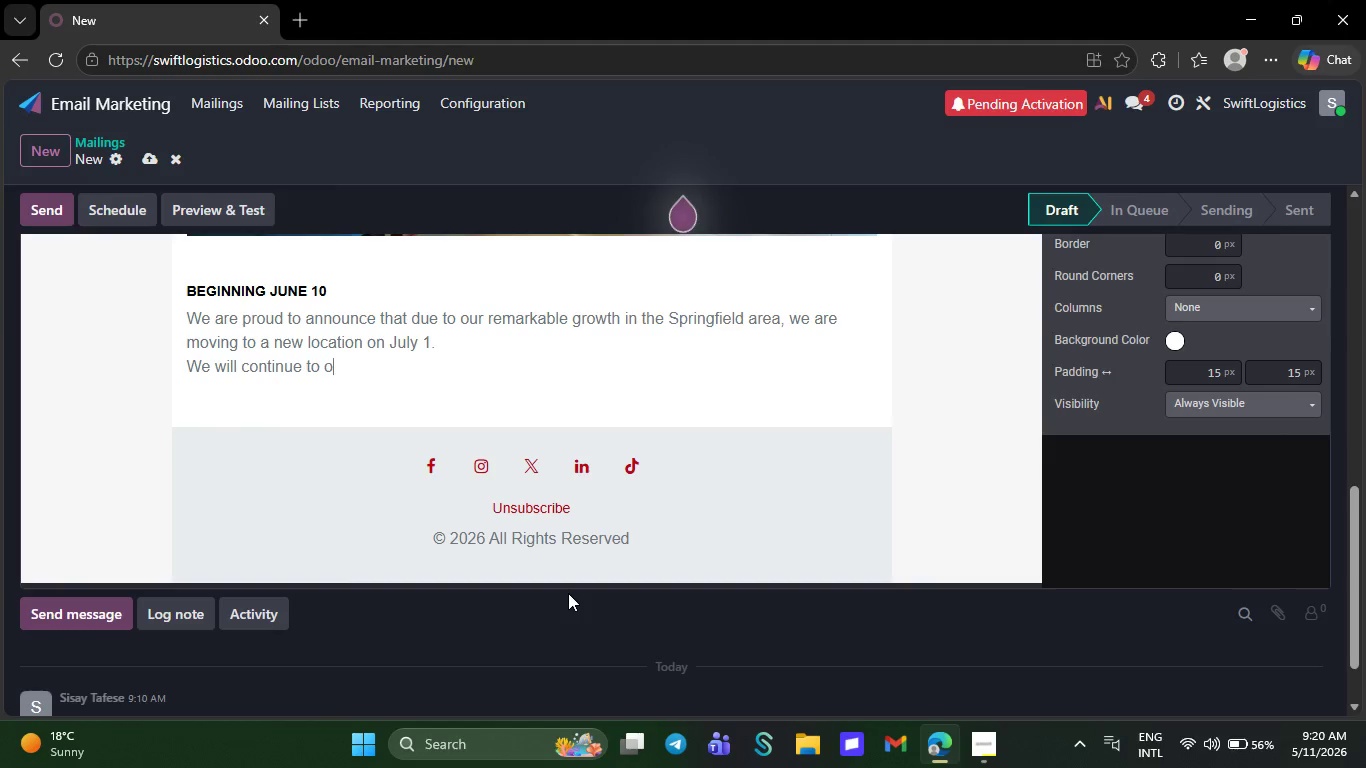 
key(Backspace)
 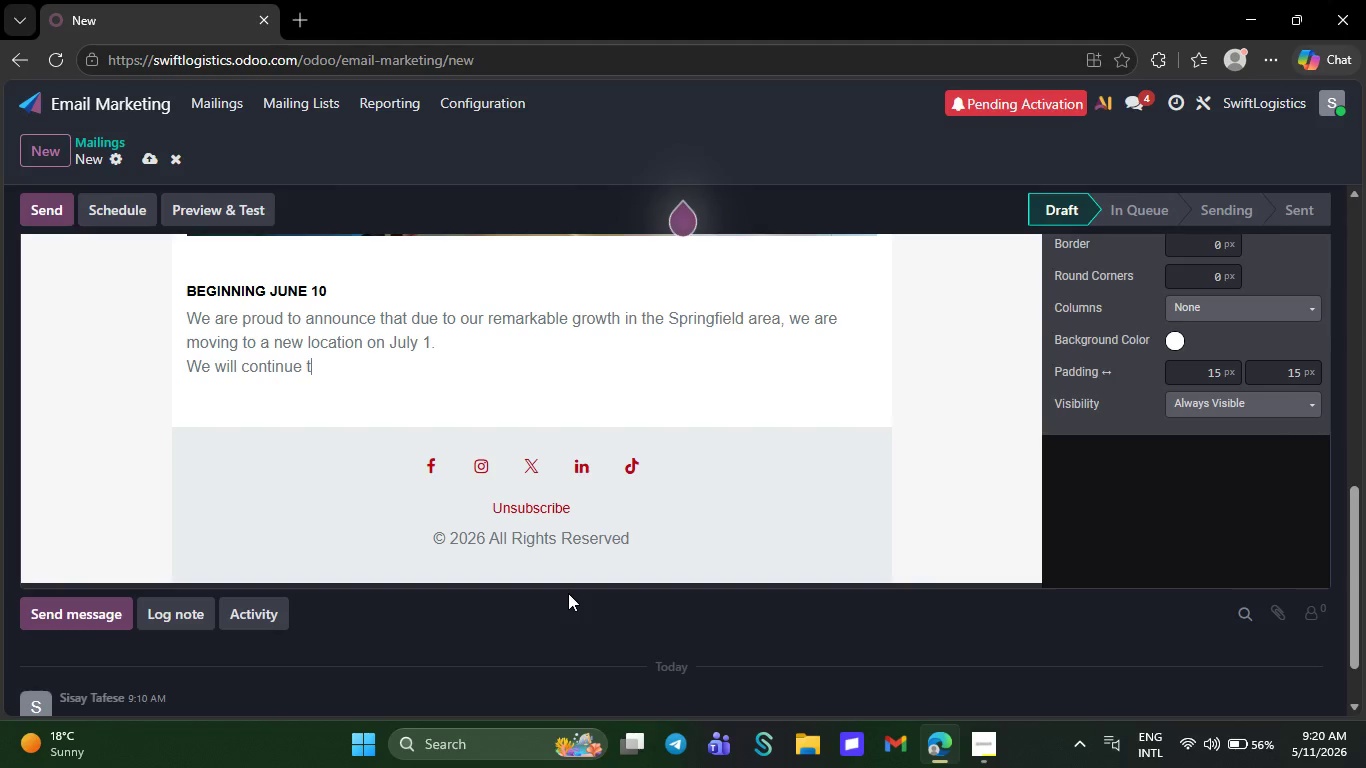 
key(Backspace)
 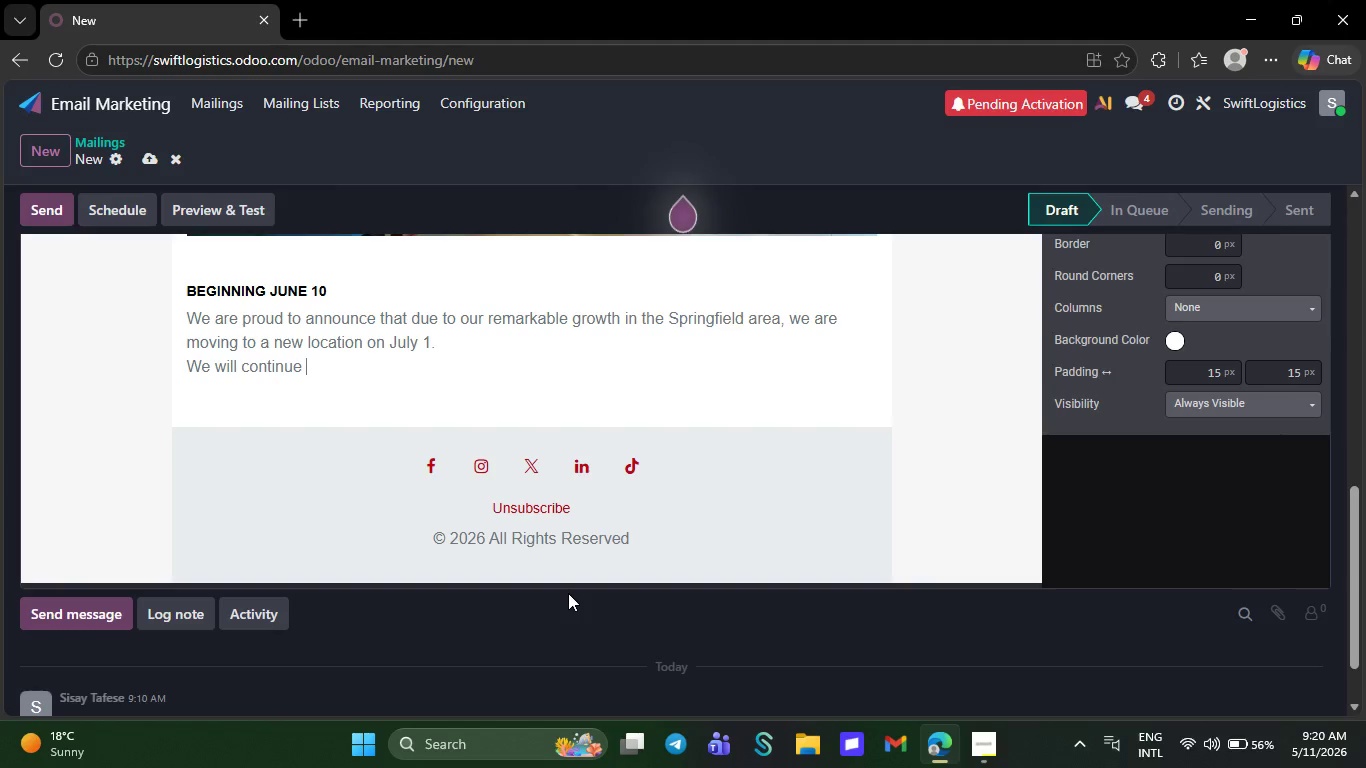 
key(Backspace)
 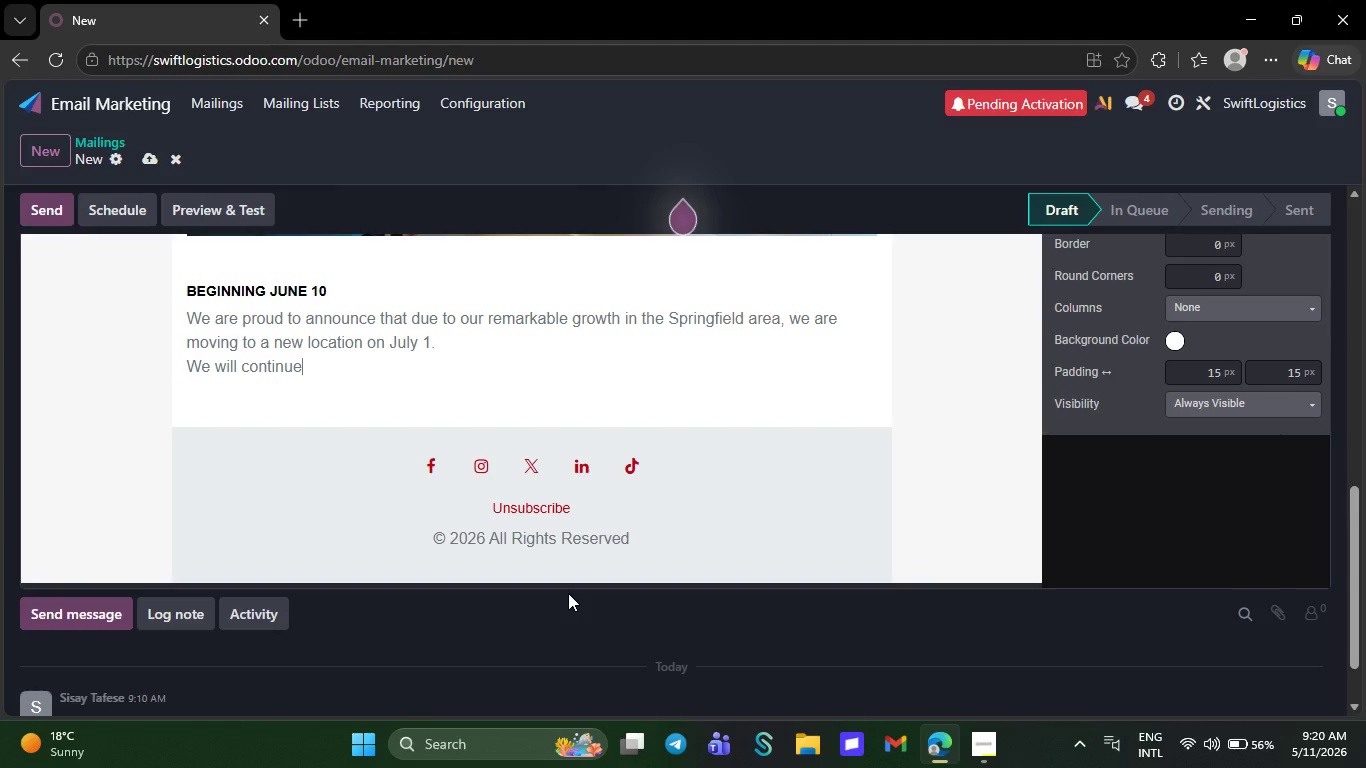 
key(Backspace)
 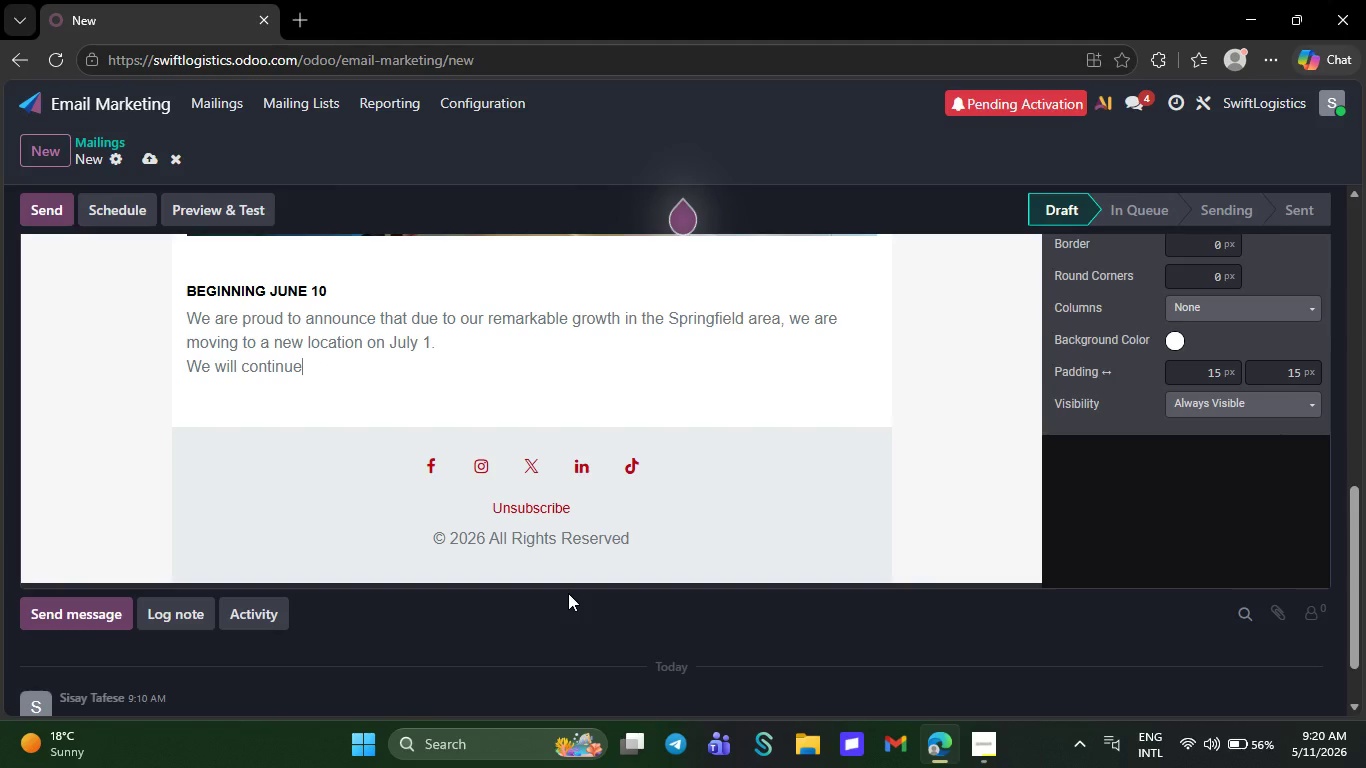 
key(Backspace)
 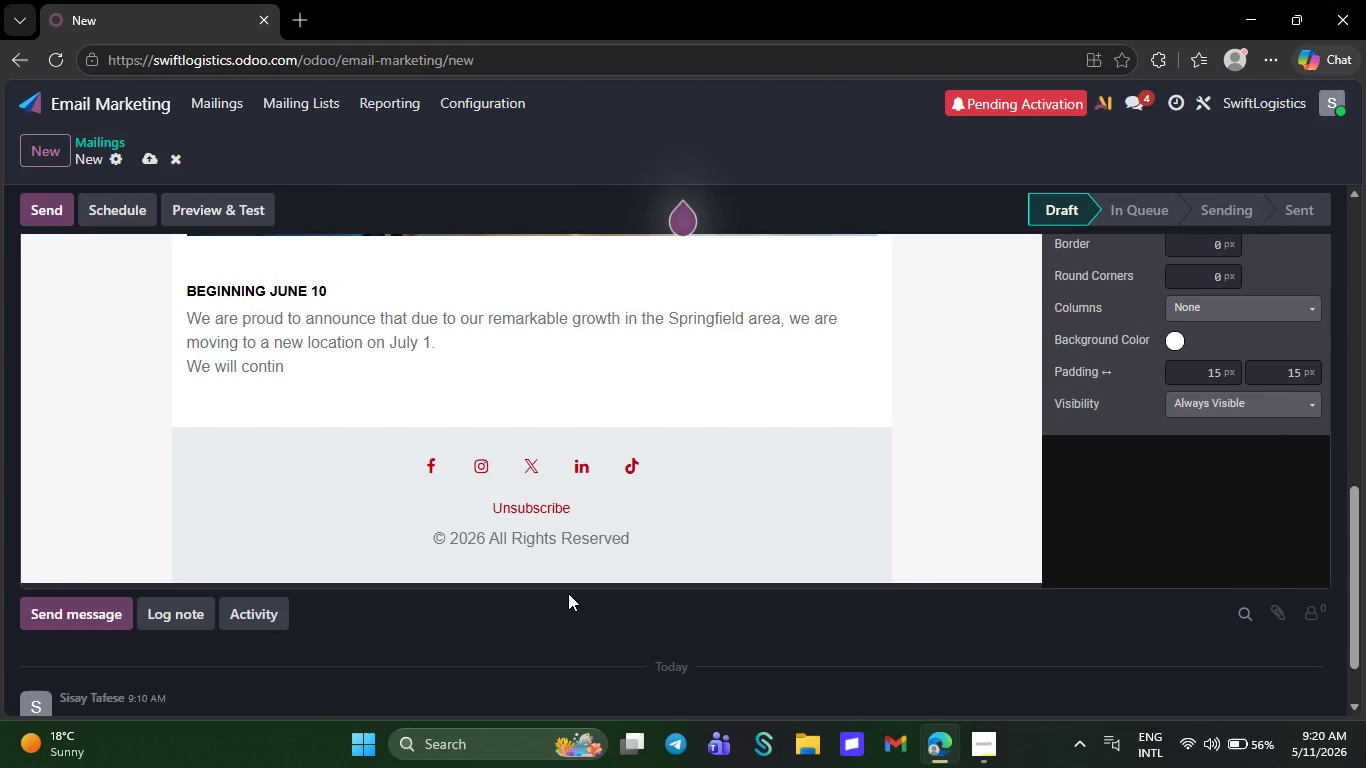 
key(Backspace)
 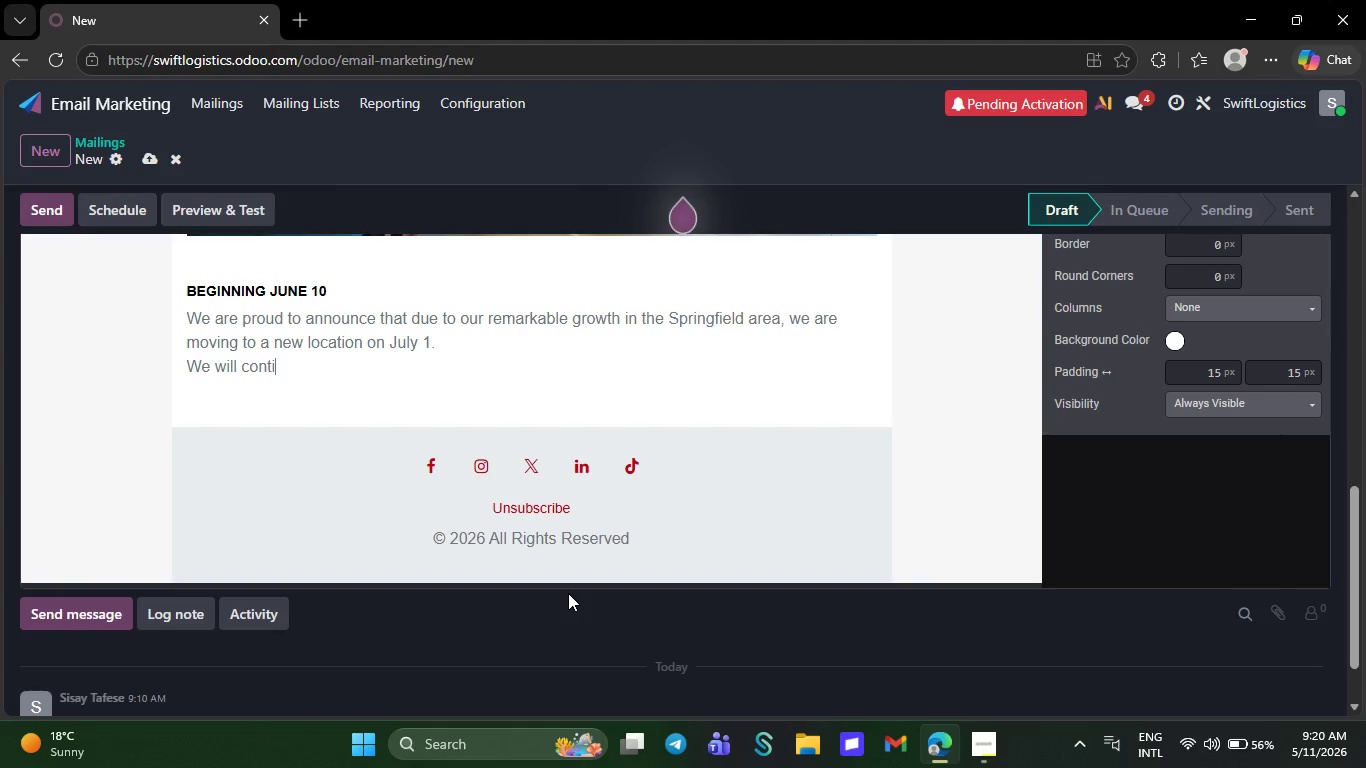 
key(Backspace)
 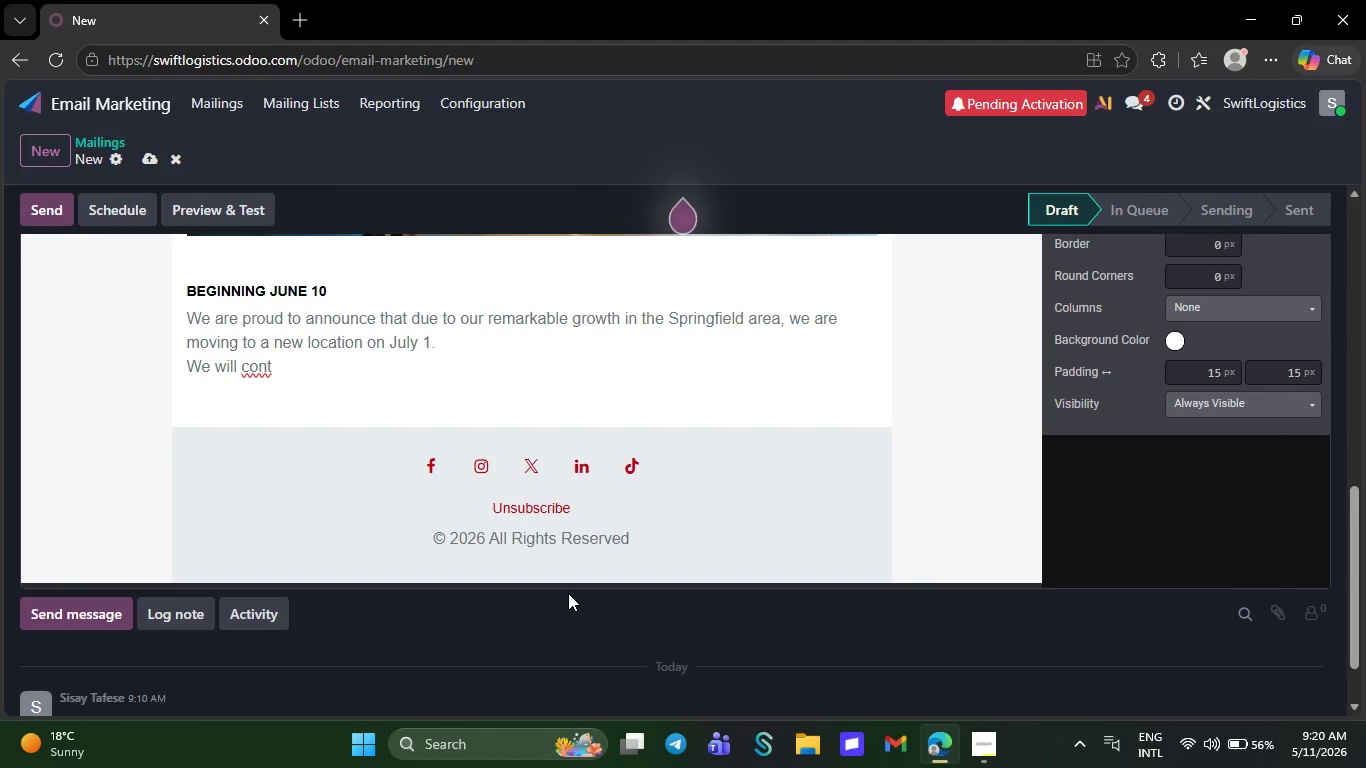 
key(Backspace)
 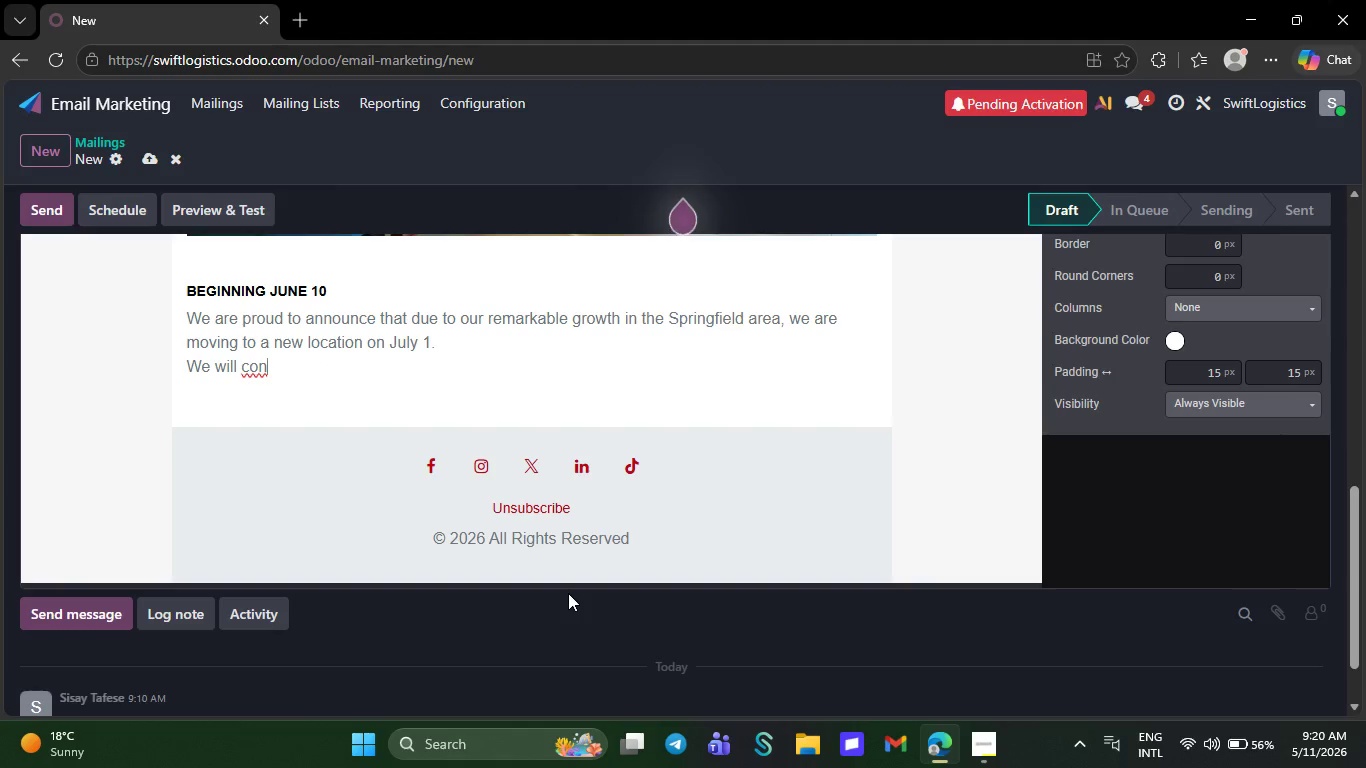 
key(Backspace)
 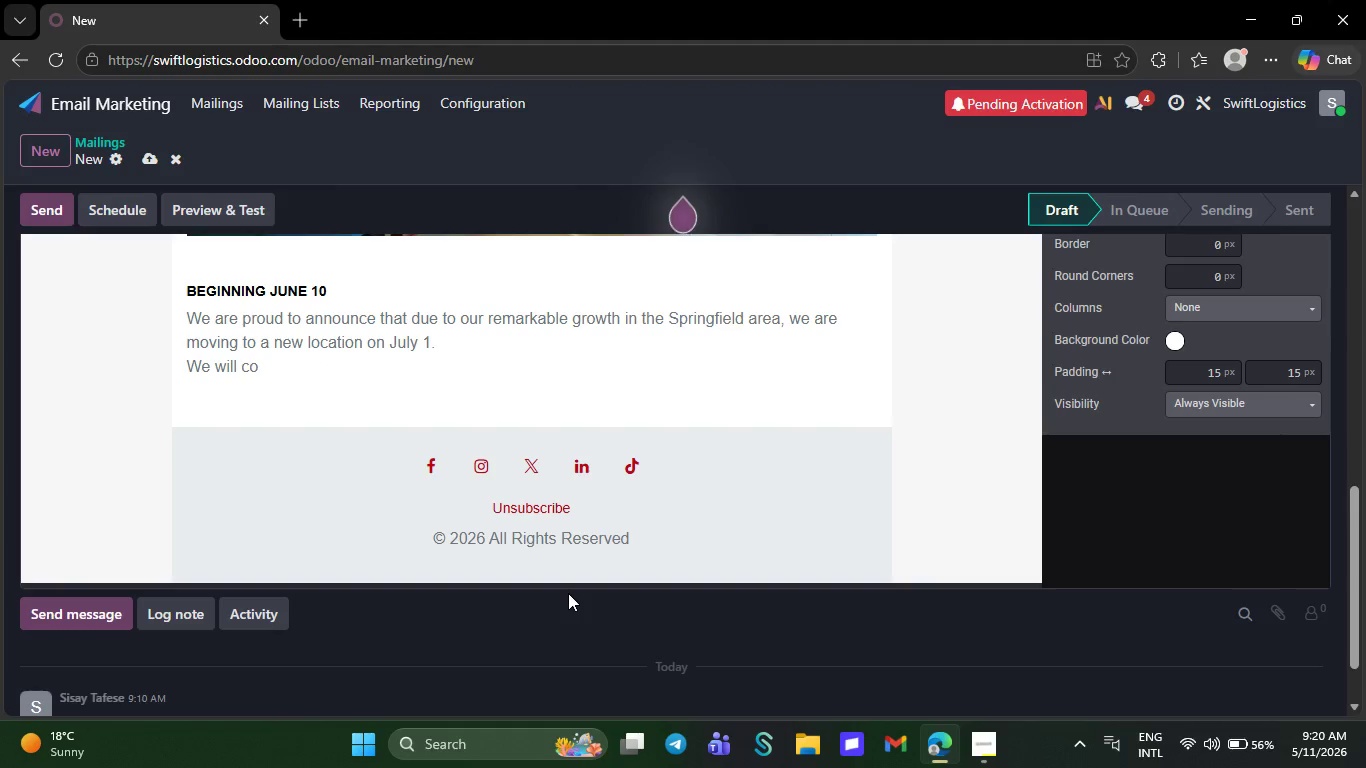 
key(Backspace)
 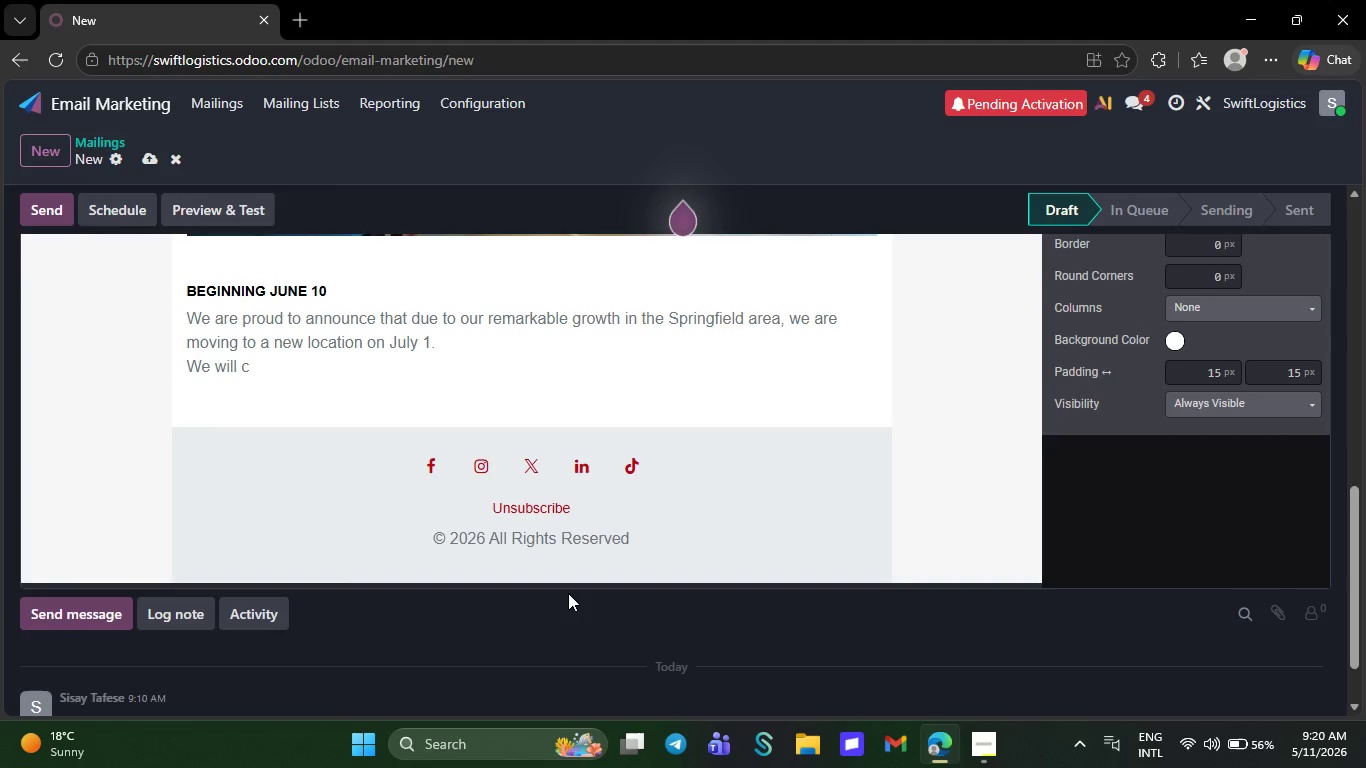 
key(Backspace)
 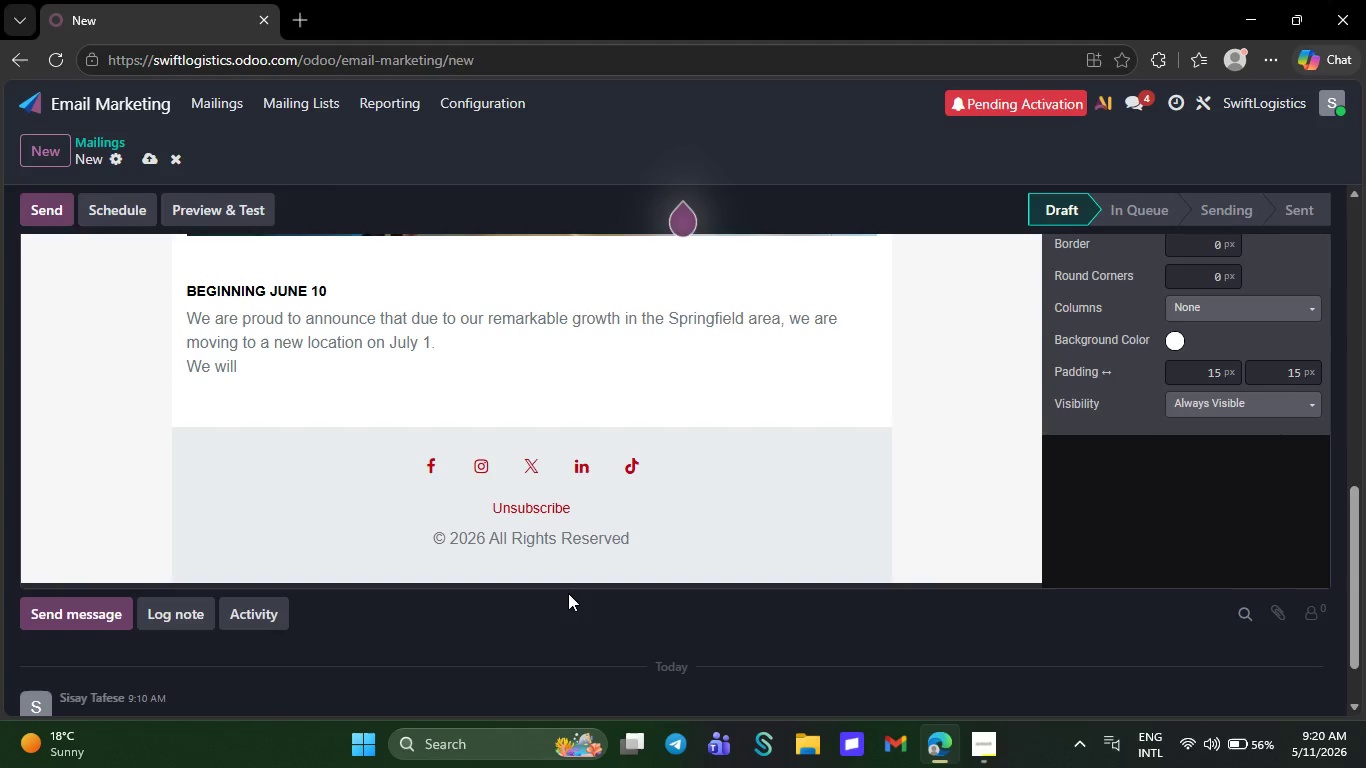 
key(Backspace)
 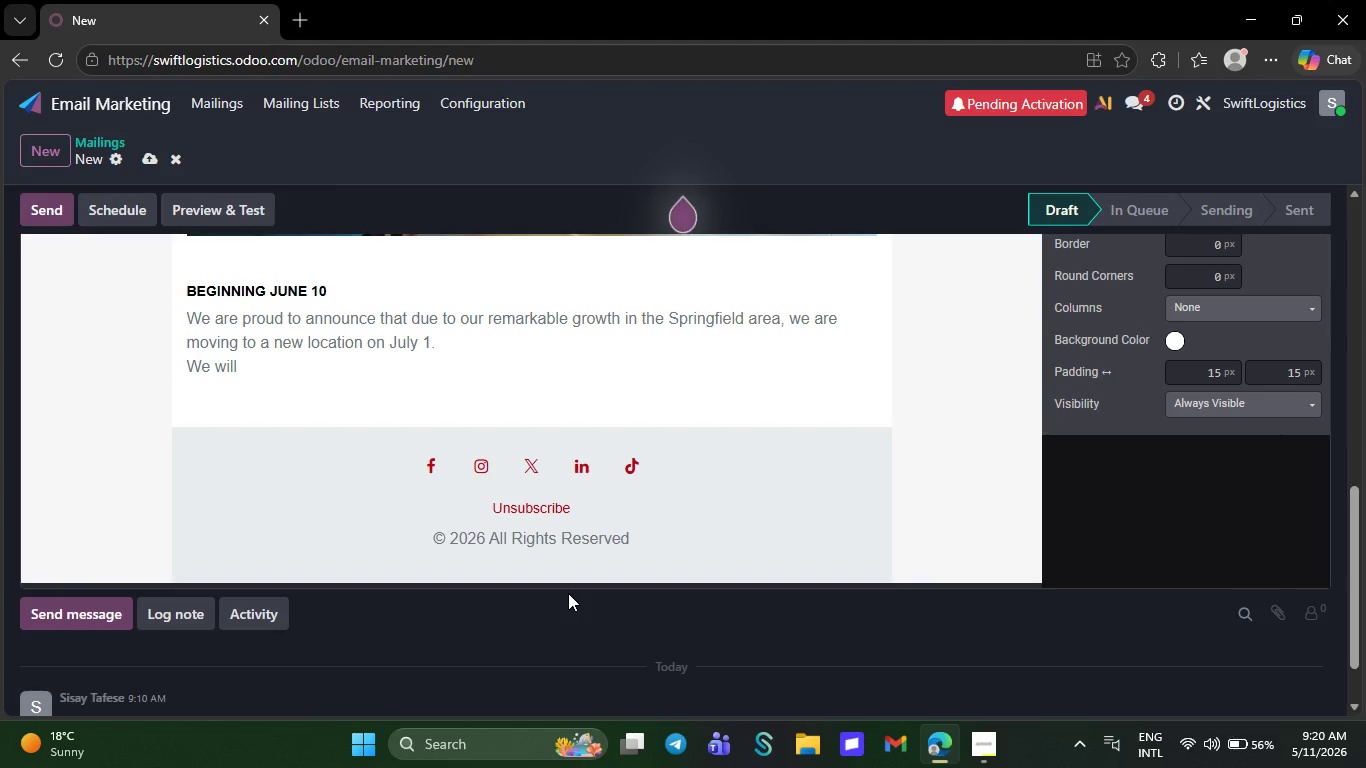 
wait(6.91)
 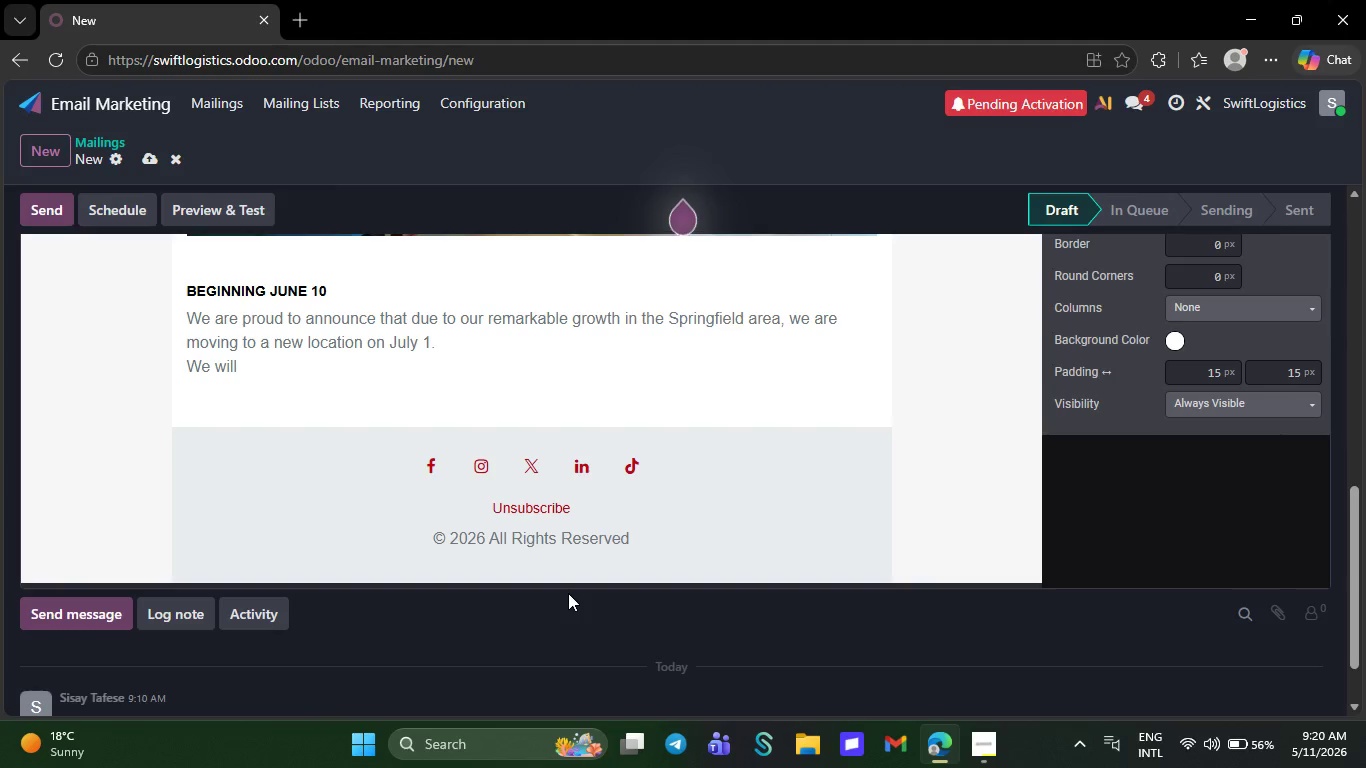 
key(Backspace)
 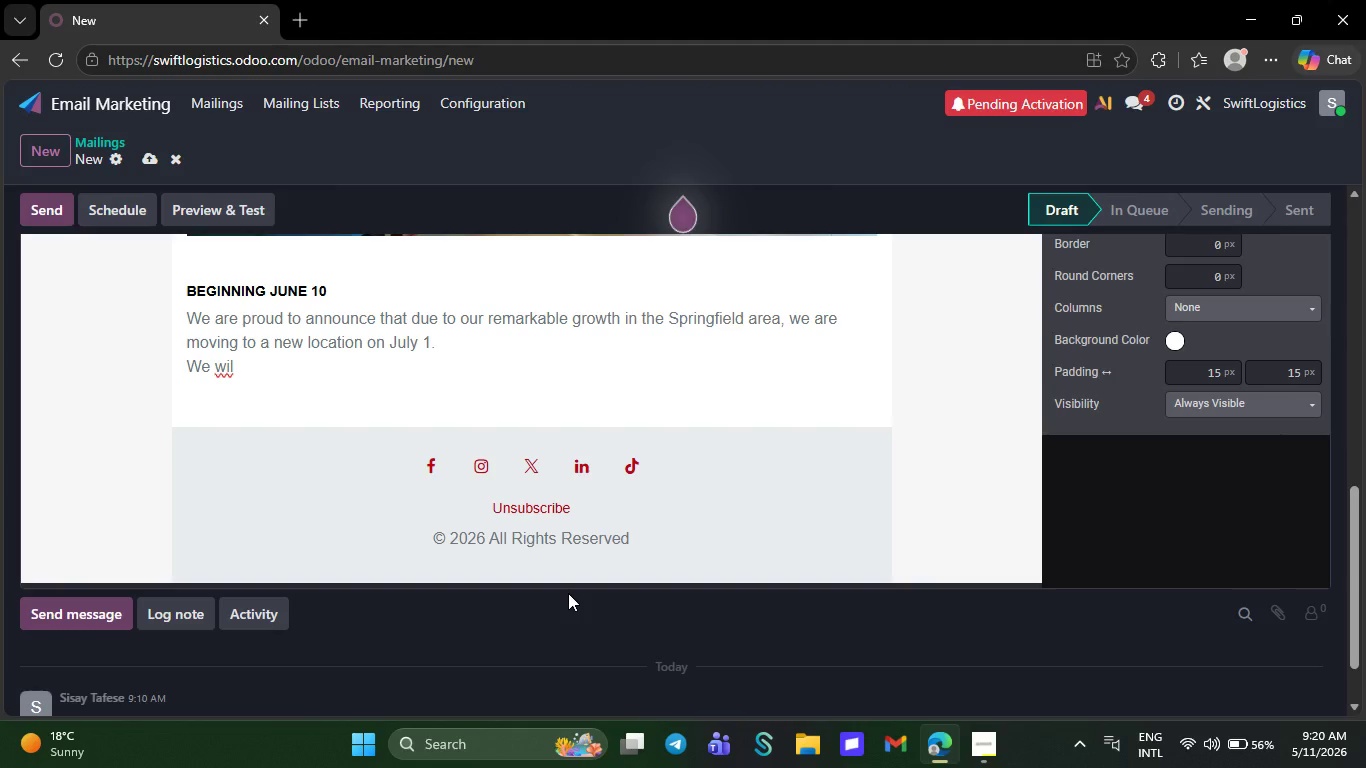 
key(Backspace)
 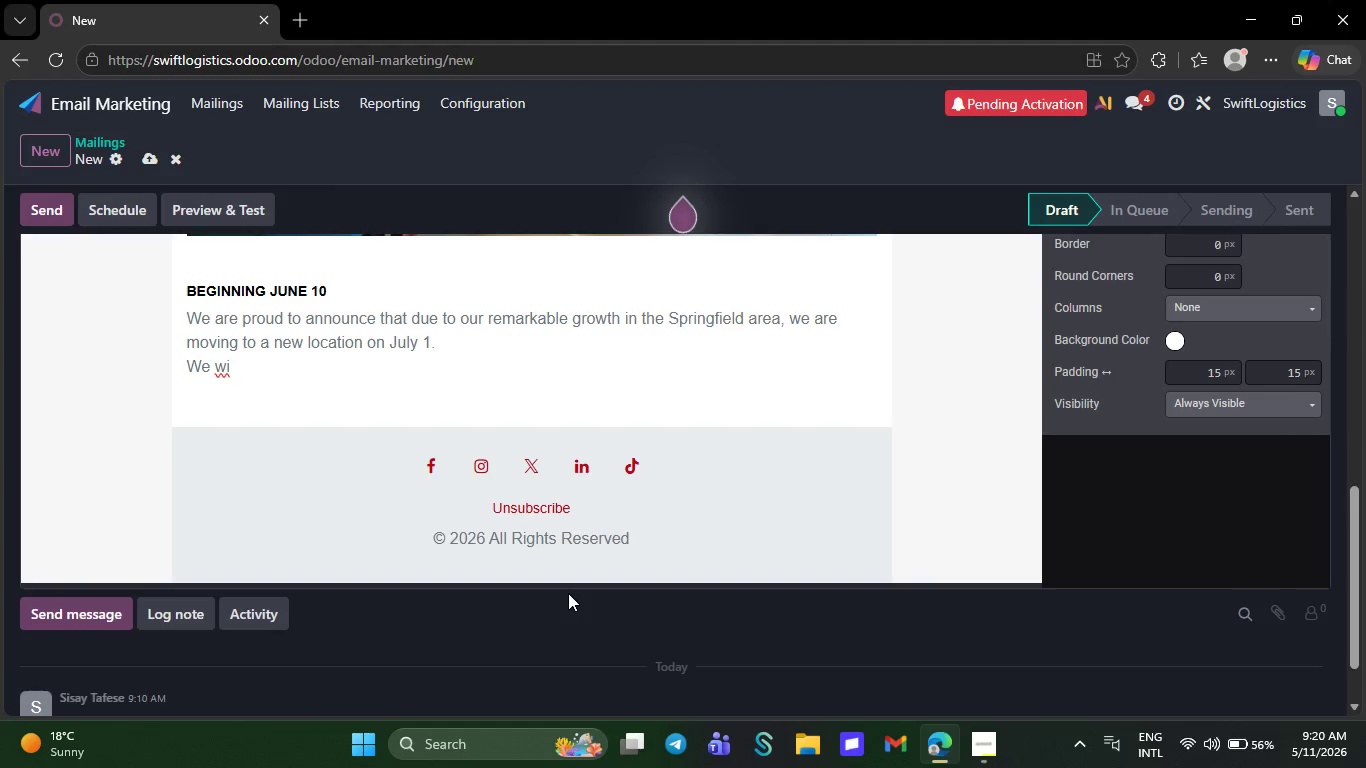 
key(Backspace)
 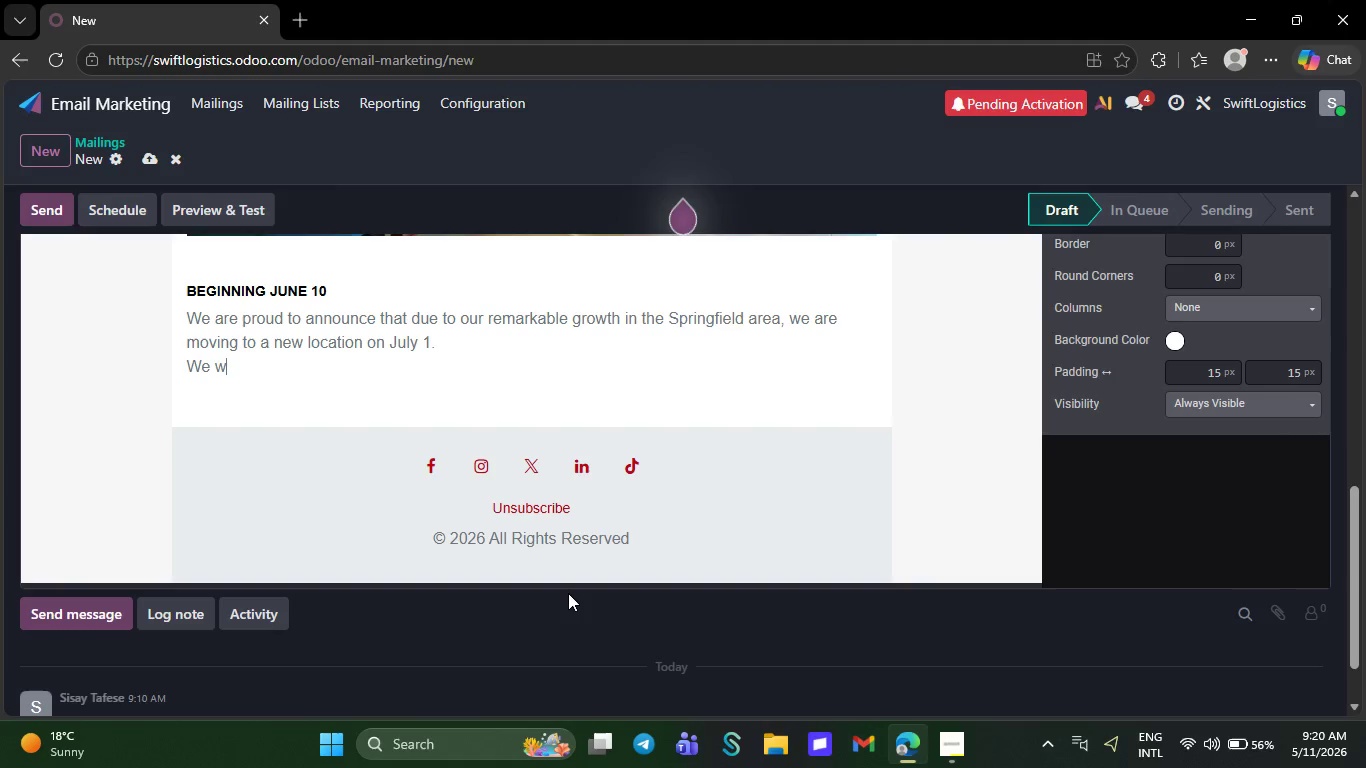 
key(Backspace)
 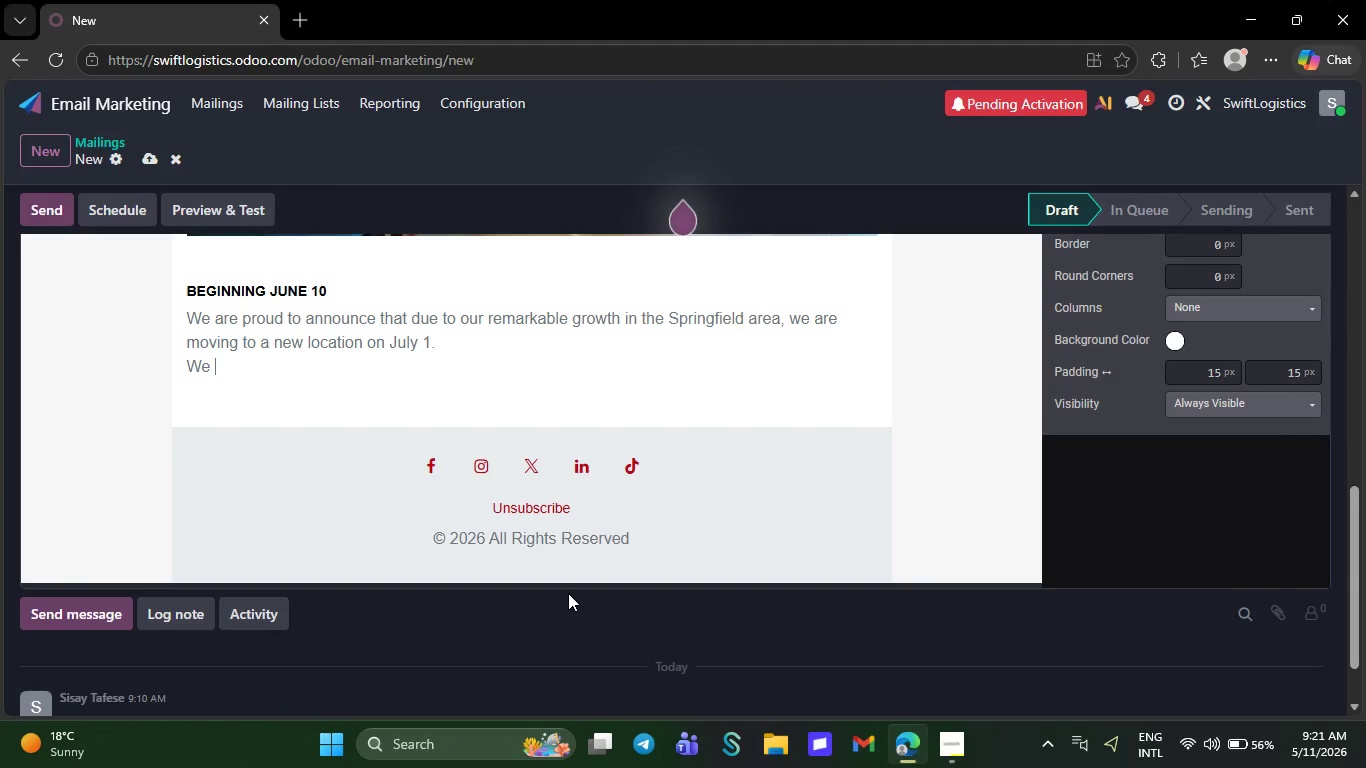 
key(Backspace)
 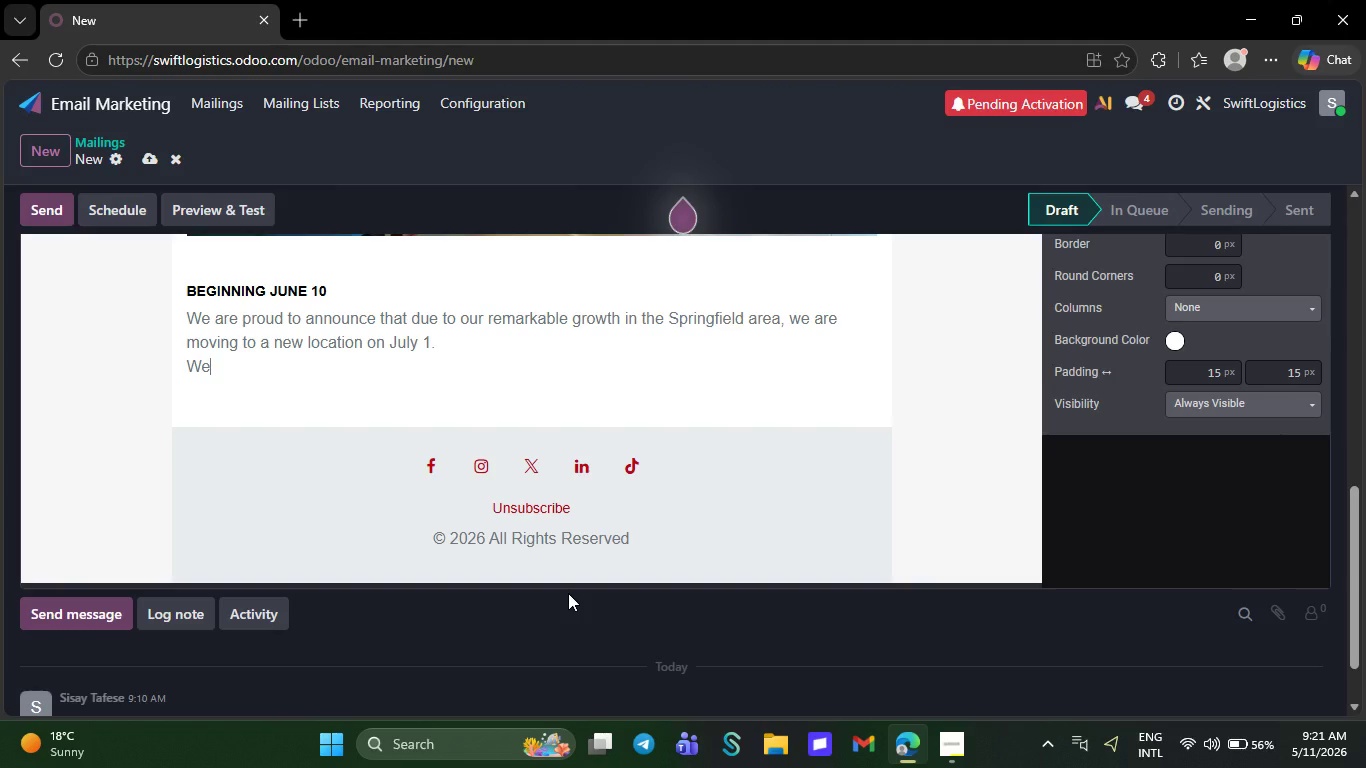 
key(Backspace)
 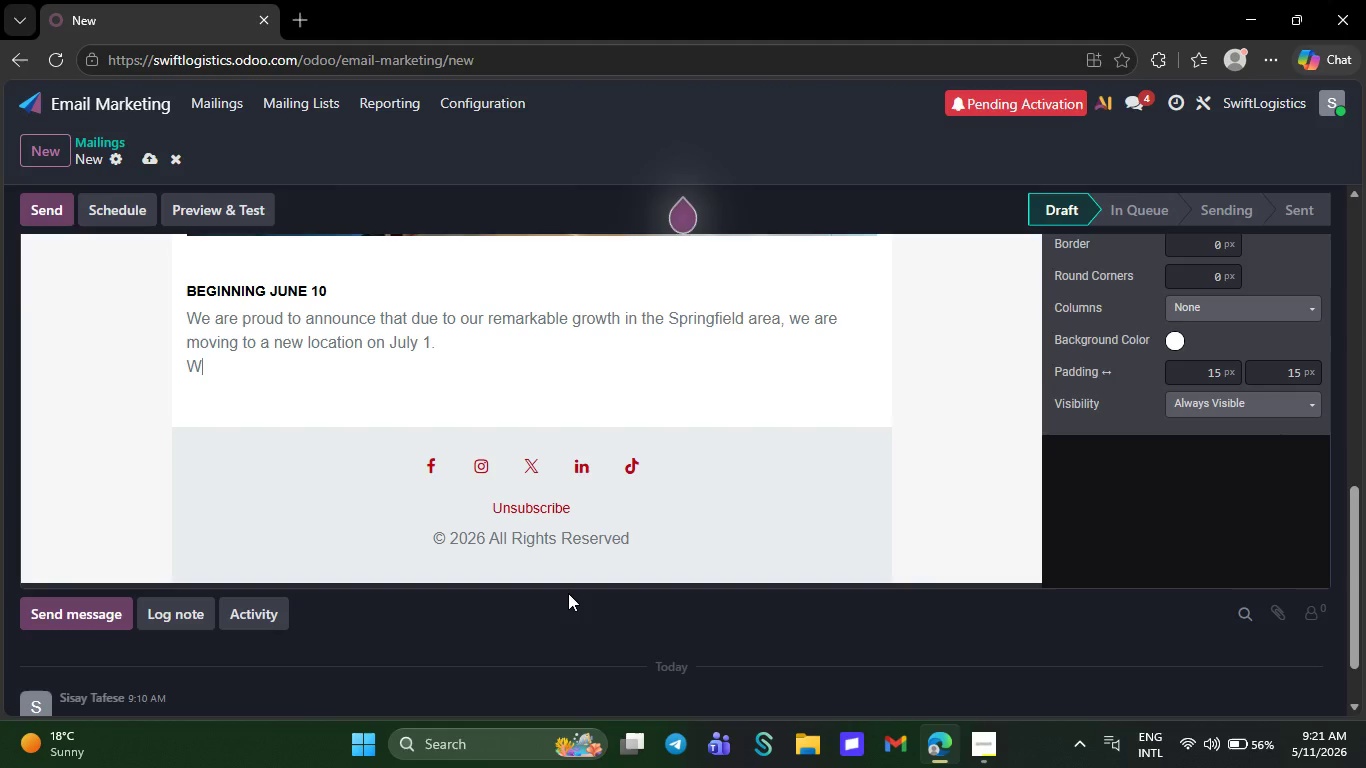 
key(Backspace)
 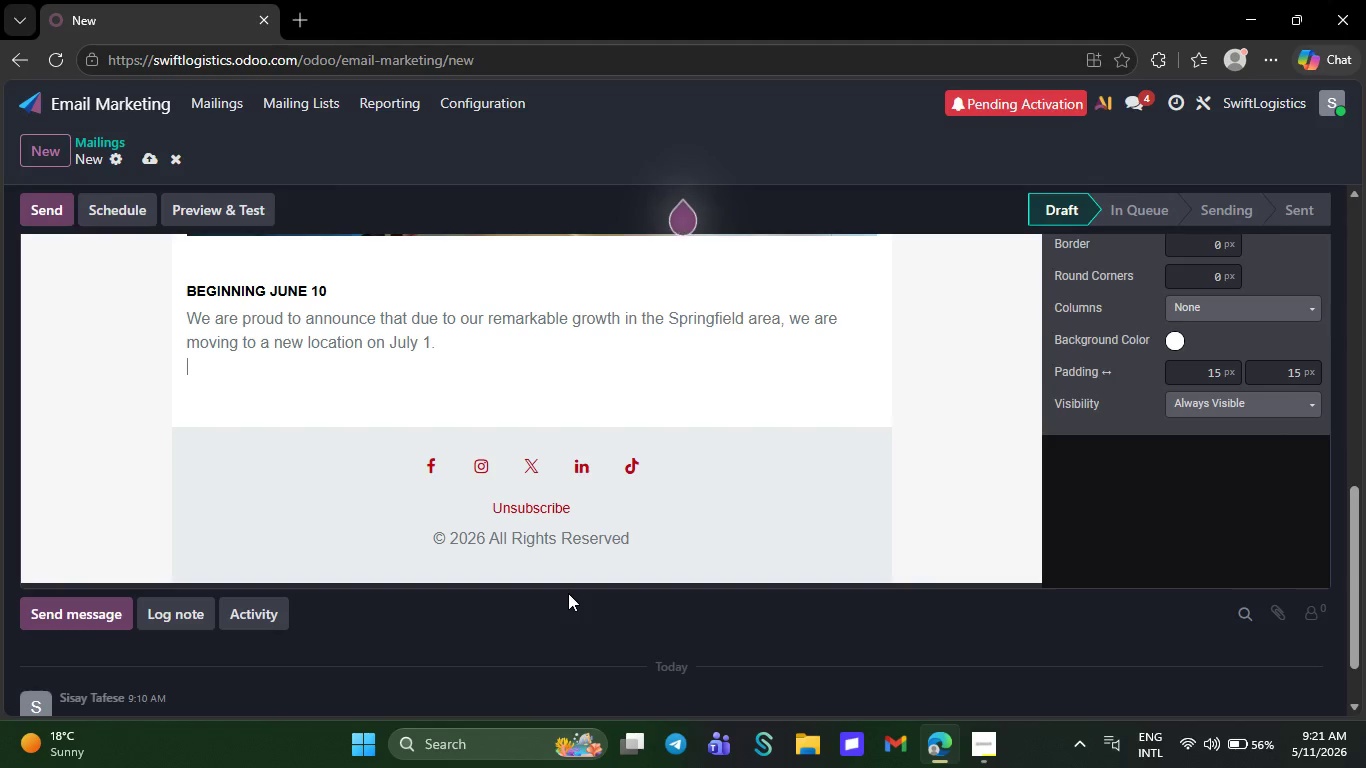 
key(Backspace)
 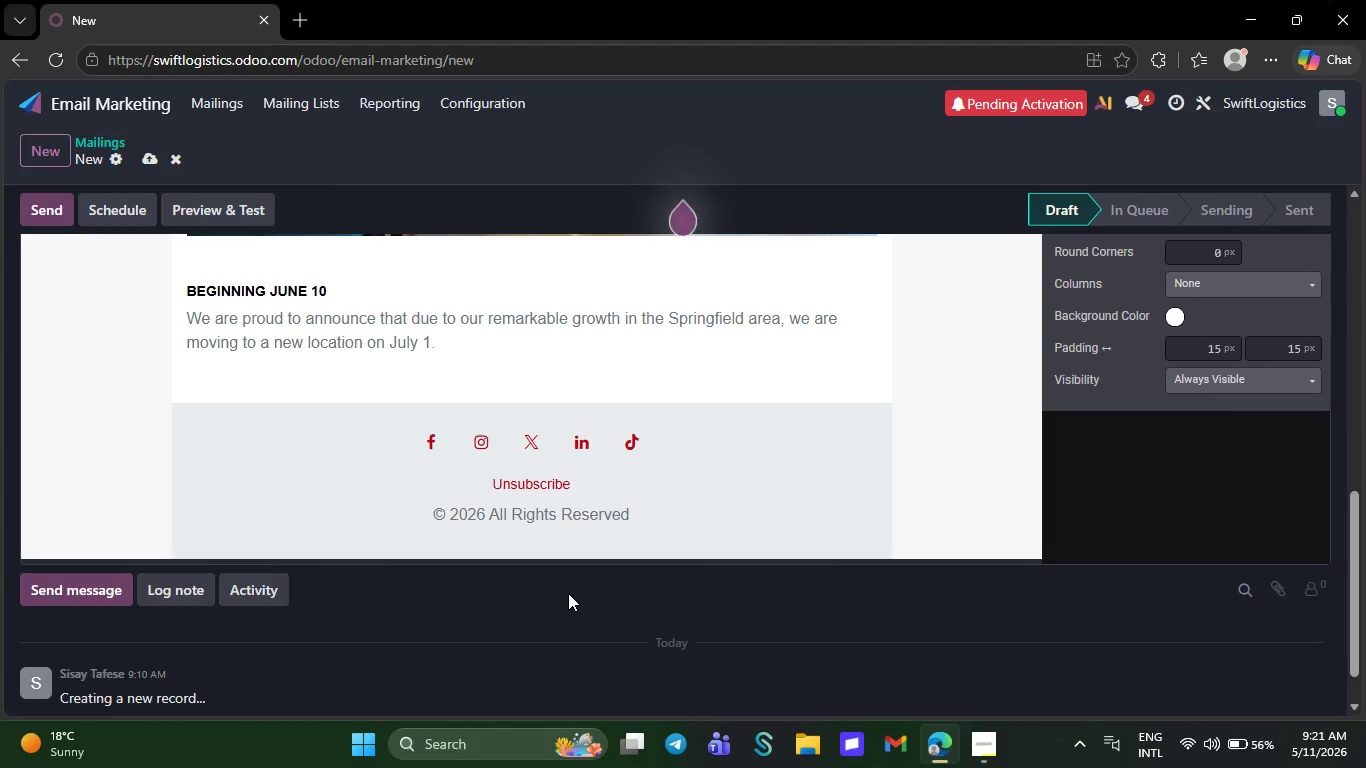 
key(Backspace)
 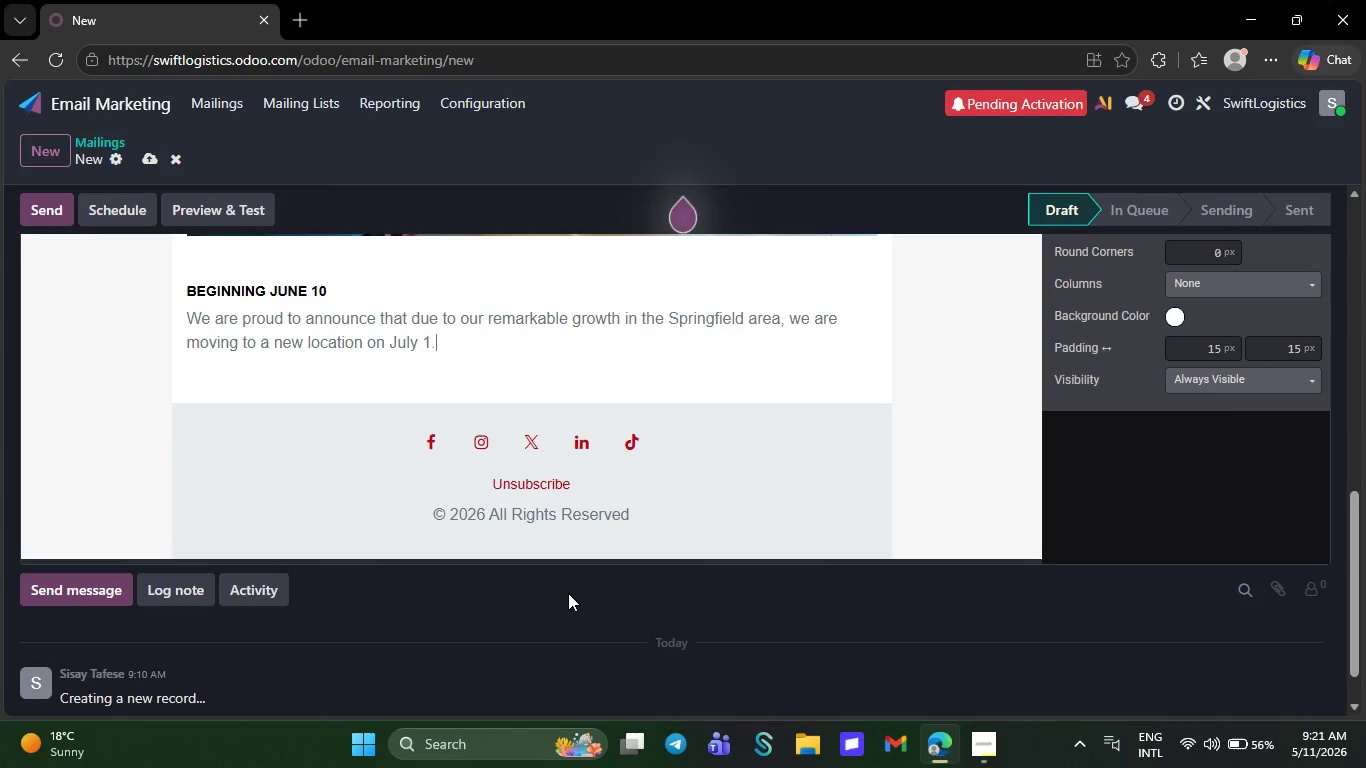 
key(Backspace)
 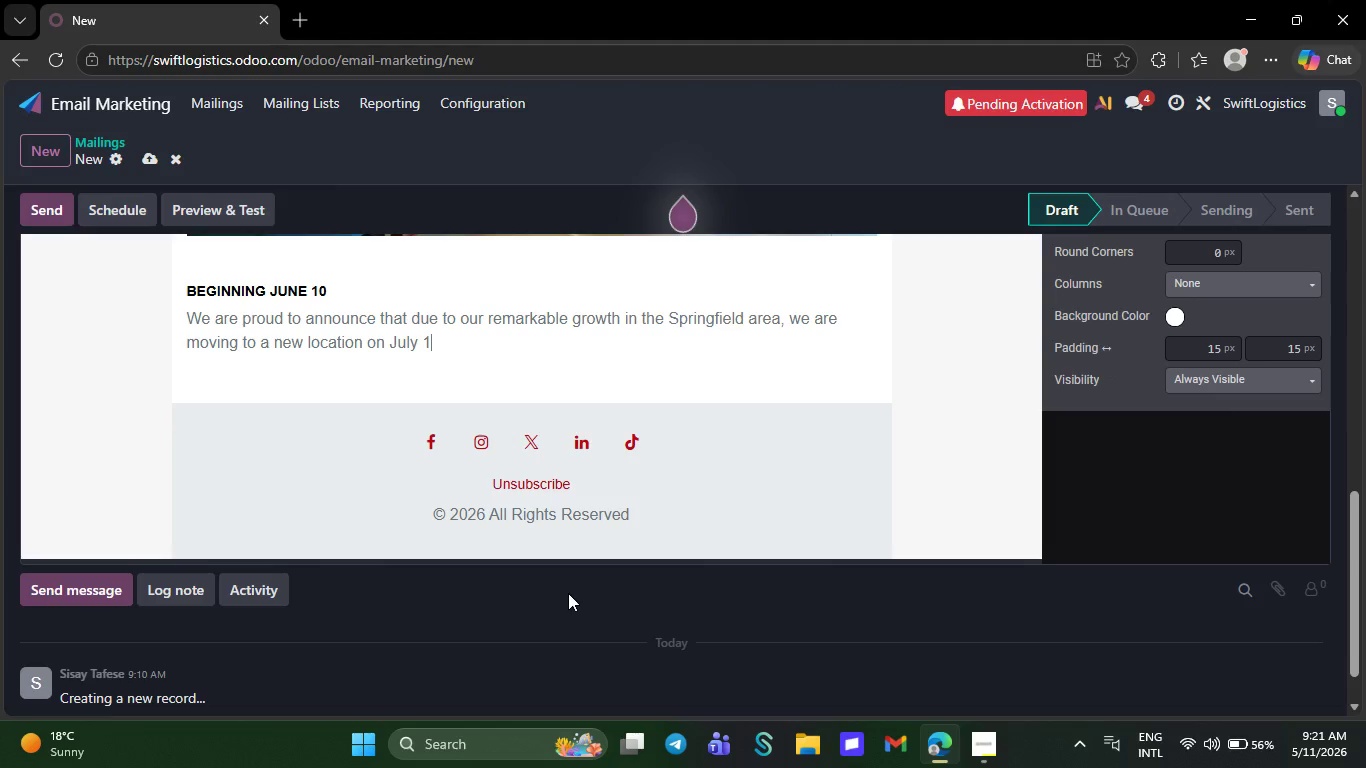 
key(Backspace)
 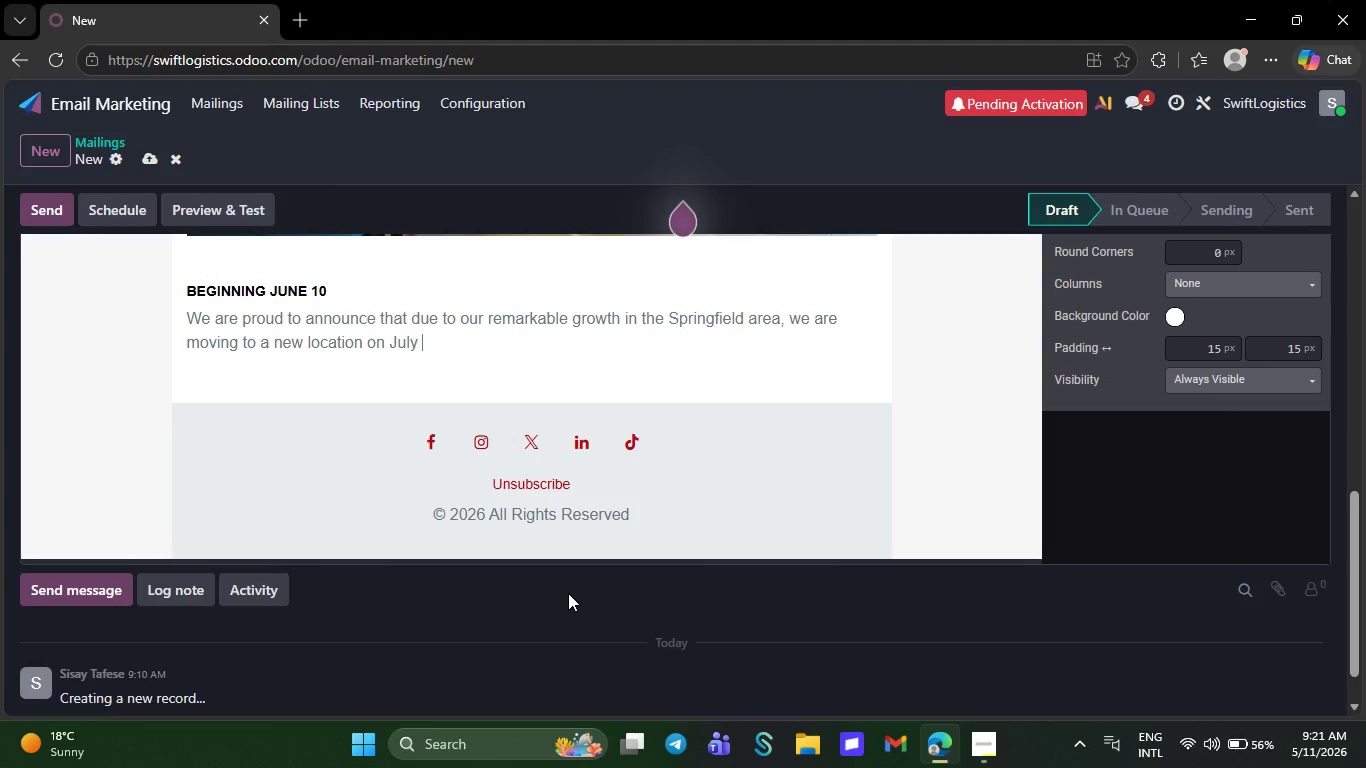 
key(Backspace)
 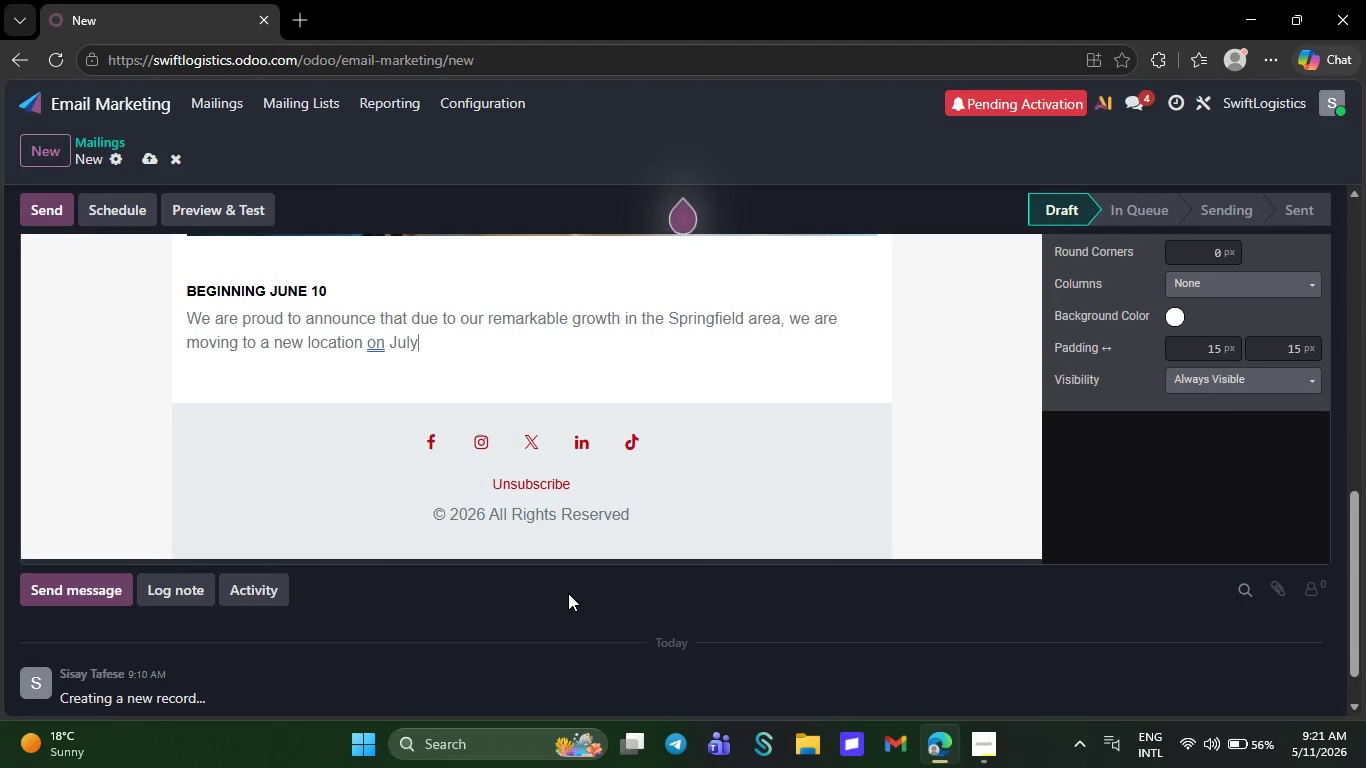 
key(Backspace)
 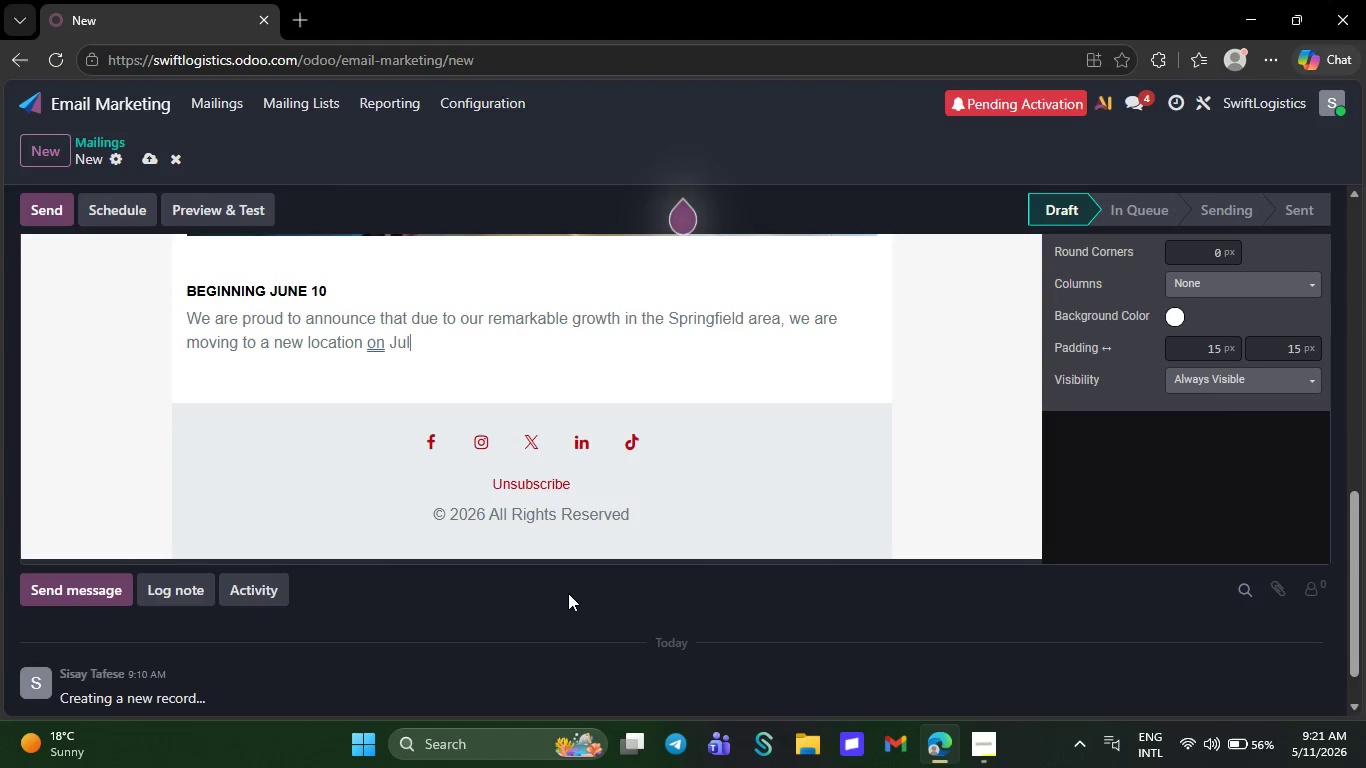 
key(Backspace)
 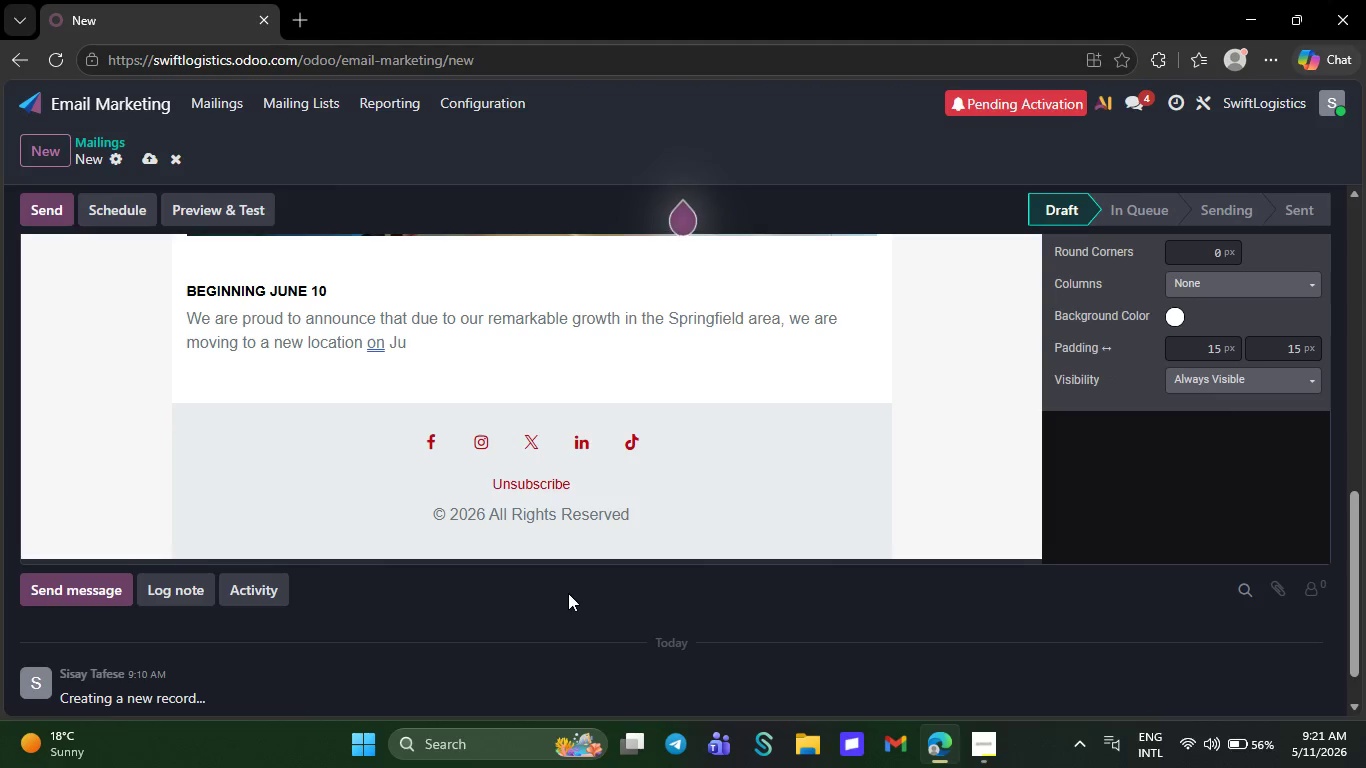 
key(Backspace)
 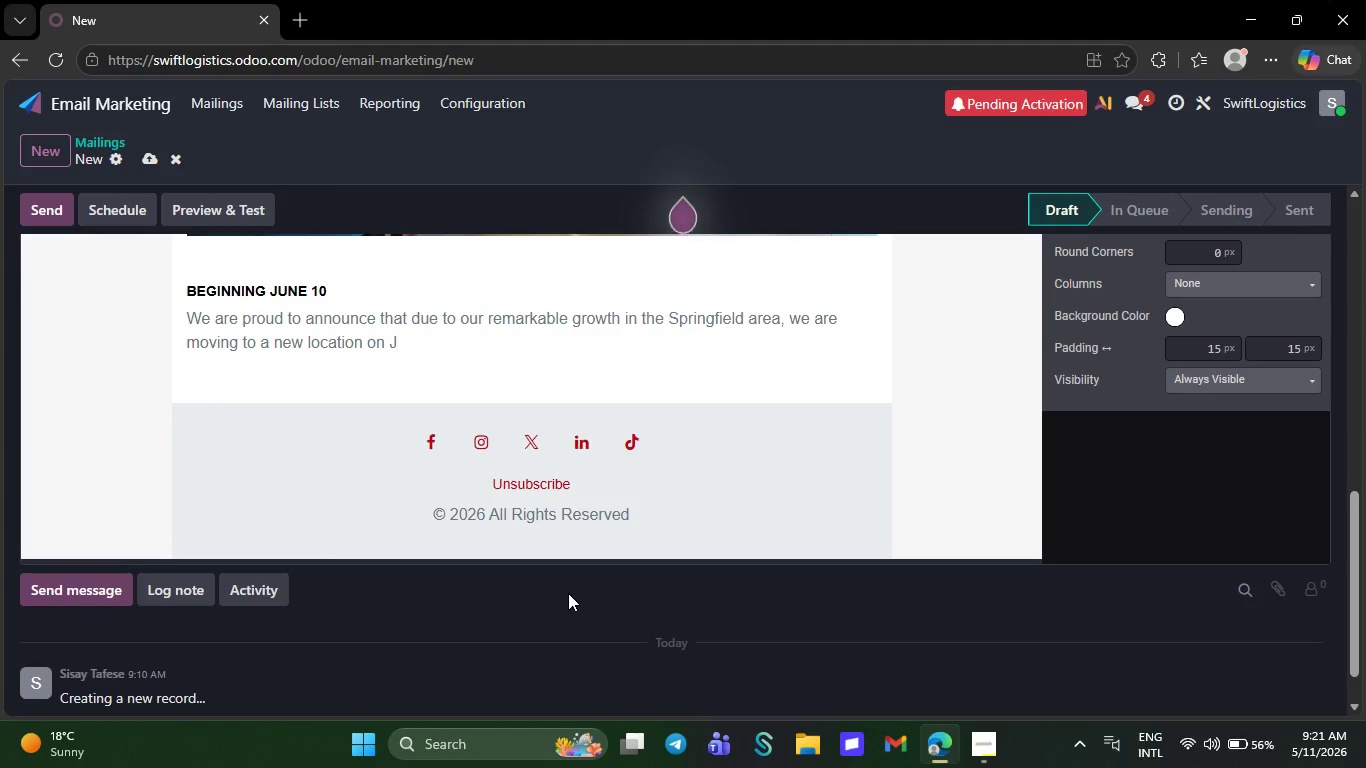 
key(Backspace)
 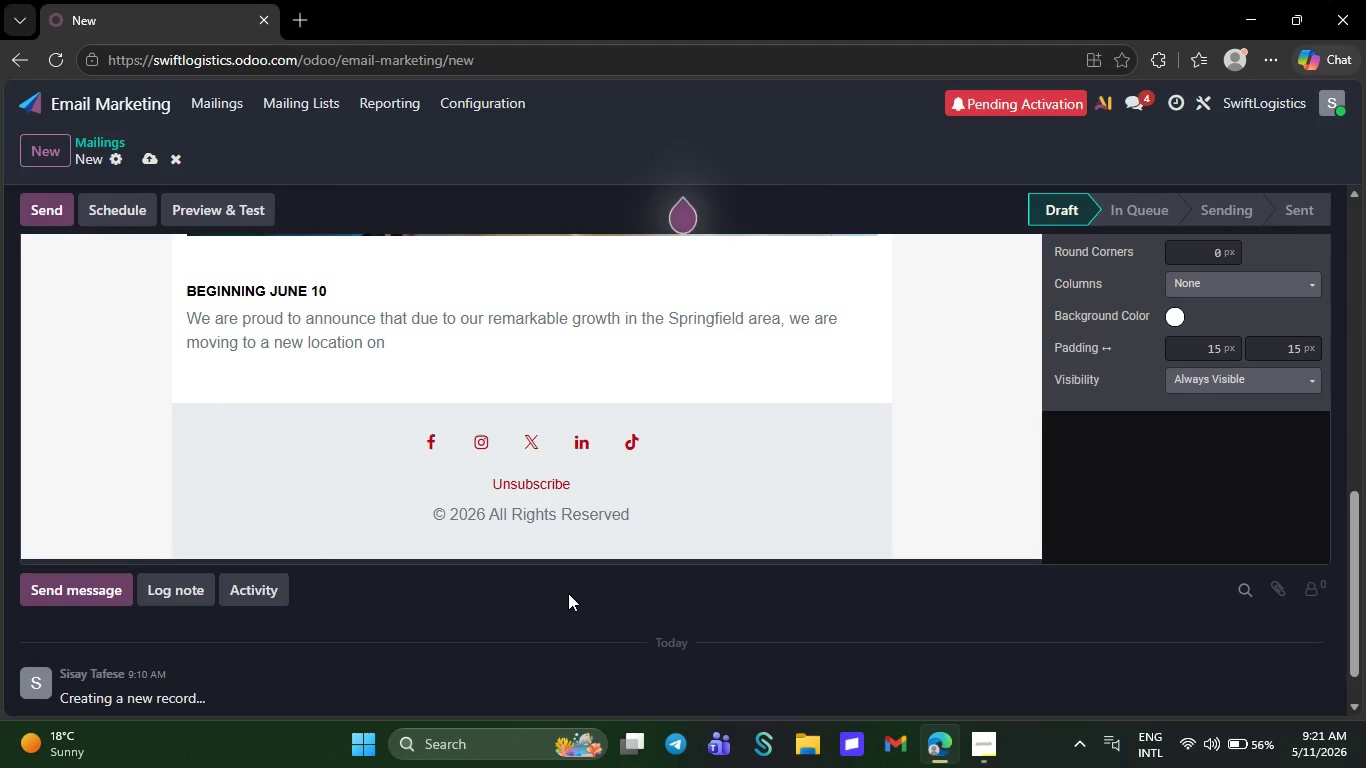 
key(Backspace)
 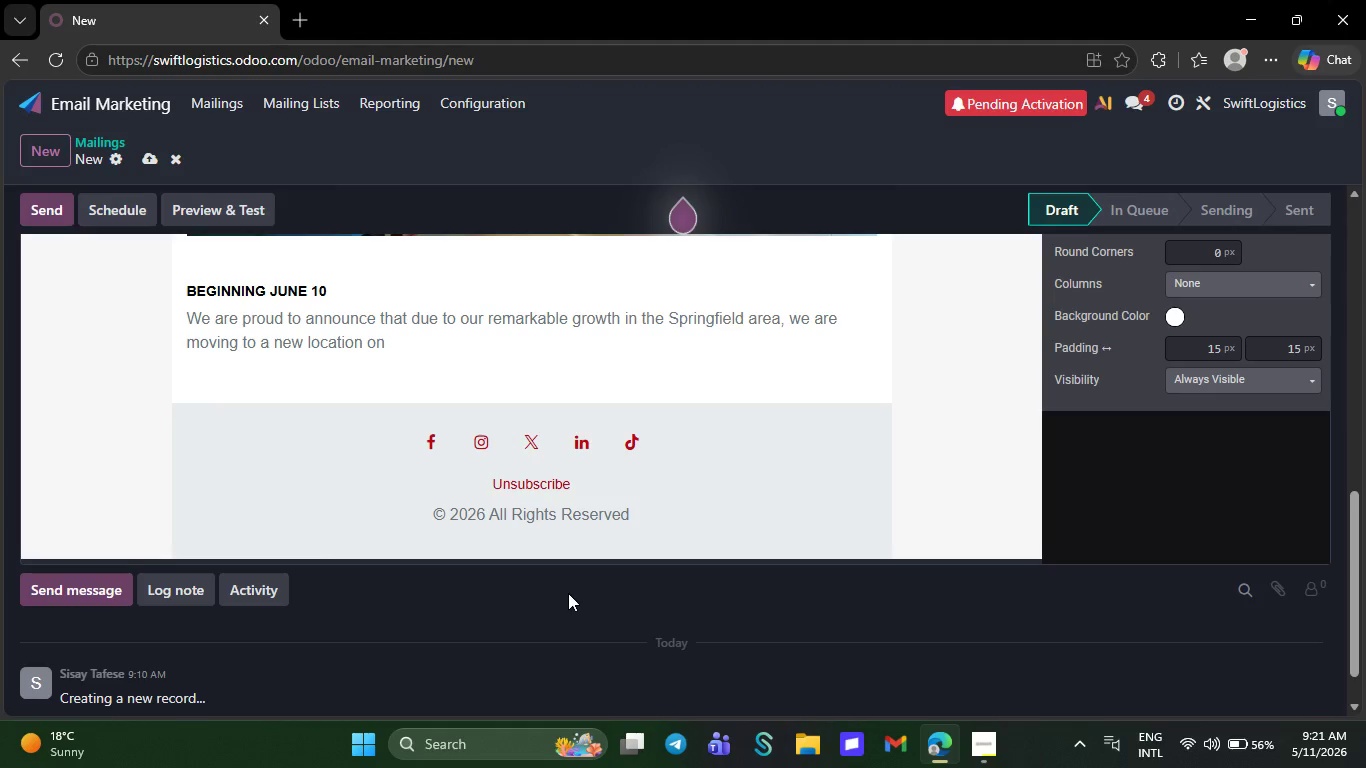 
wait(7.08)
 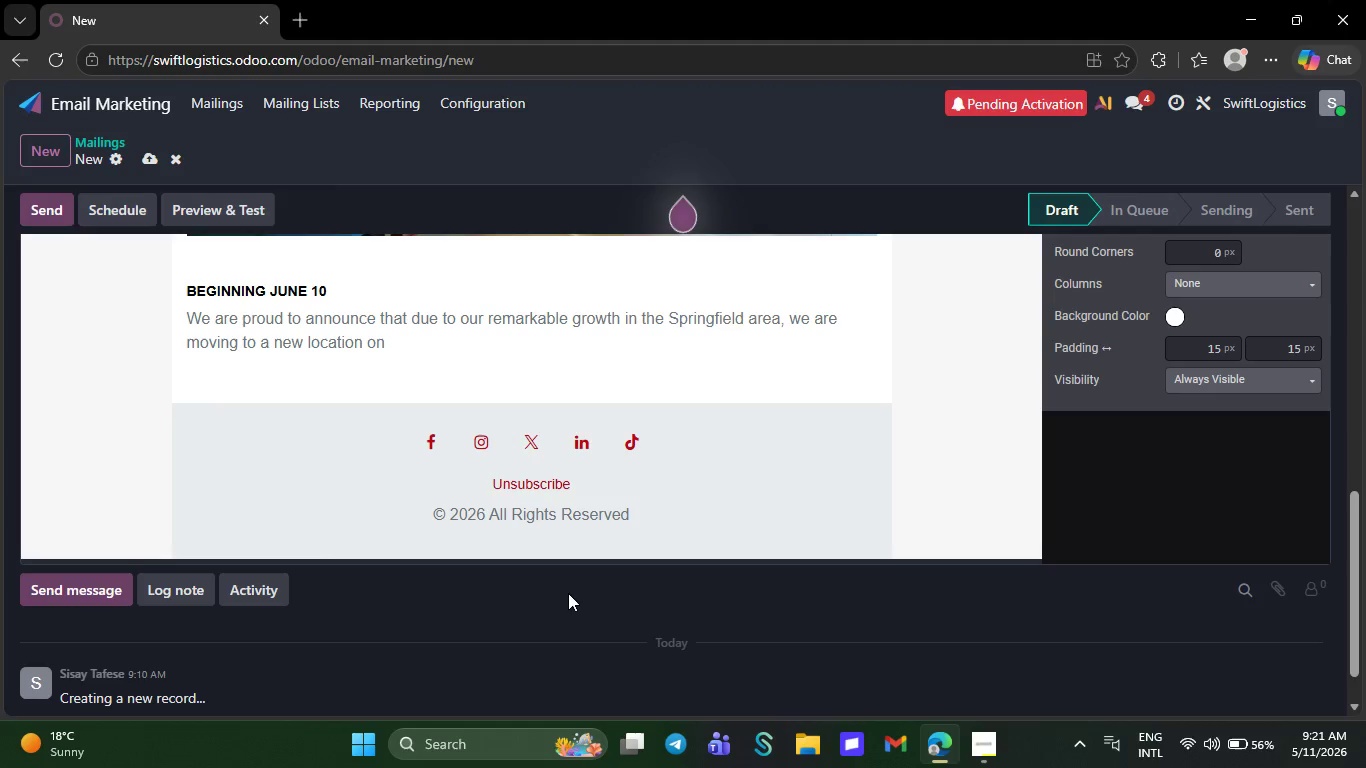 
key(Backspace)
 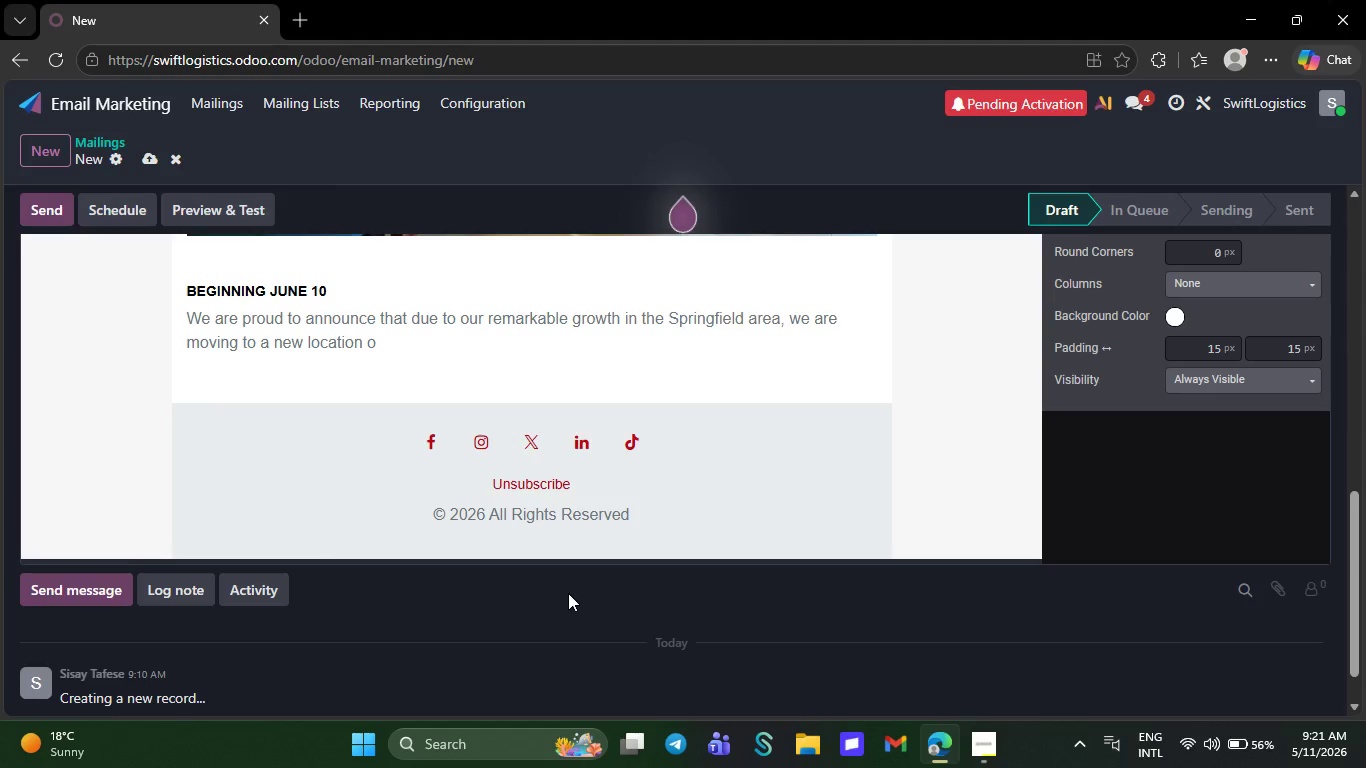 
key(Backspace)
 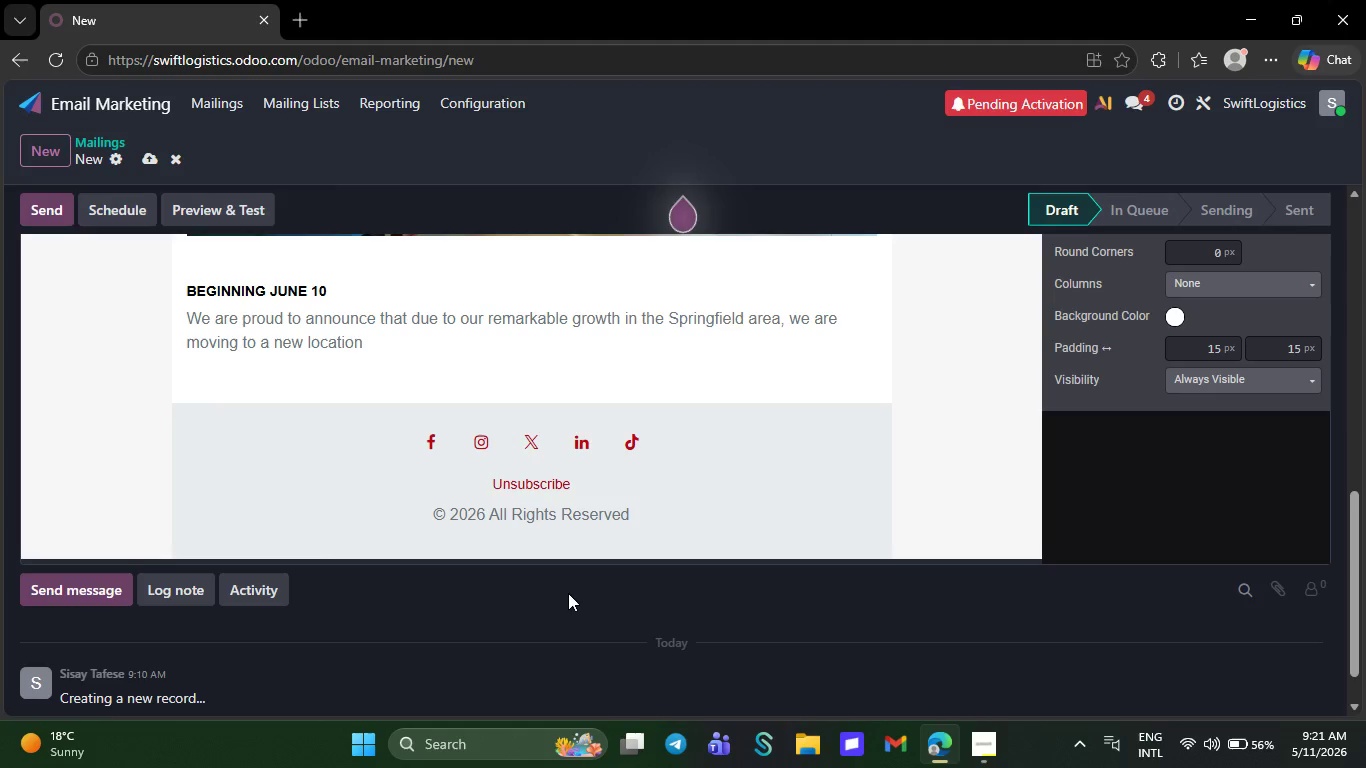 
key(Backspace)
 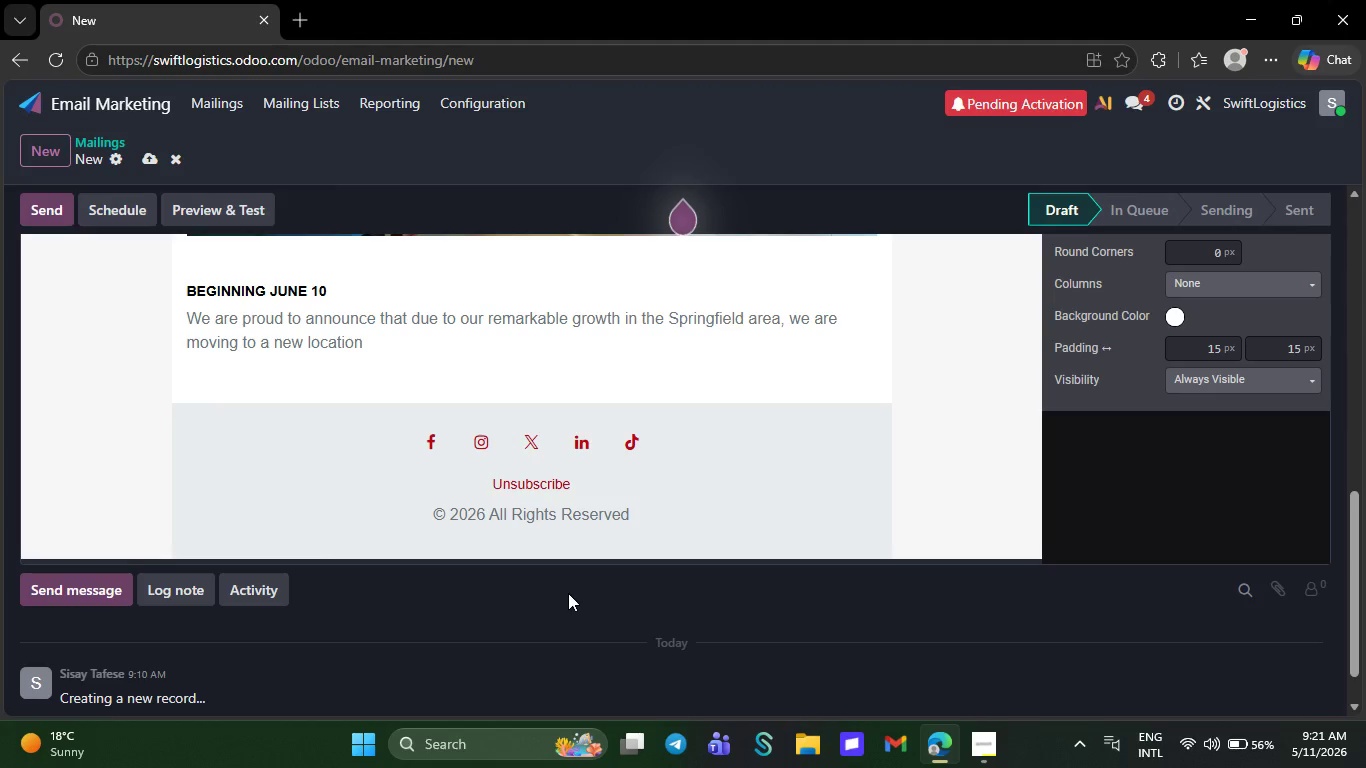 
key(Backspace)
 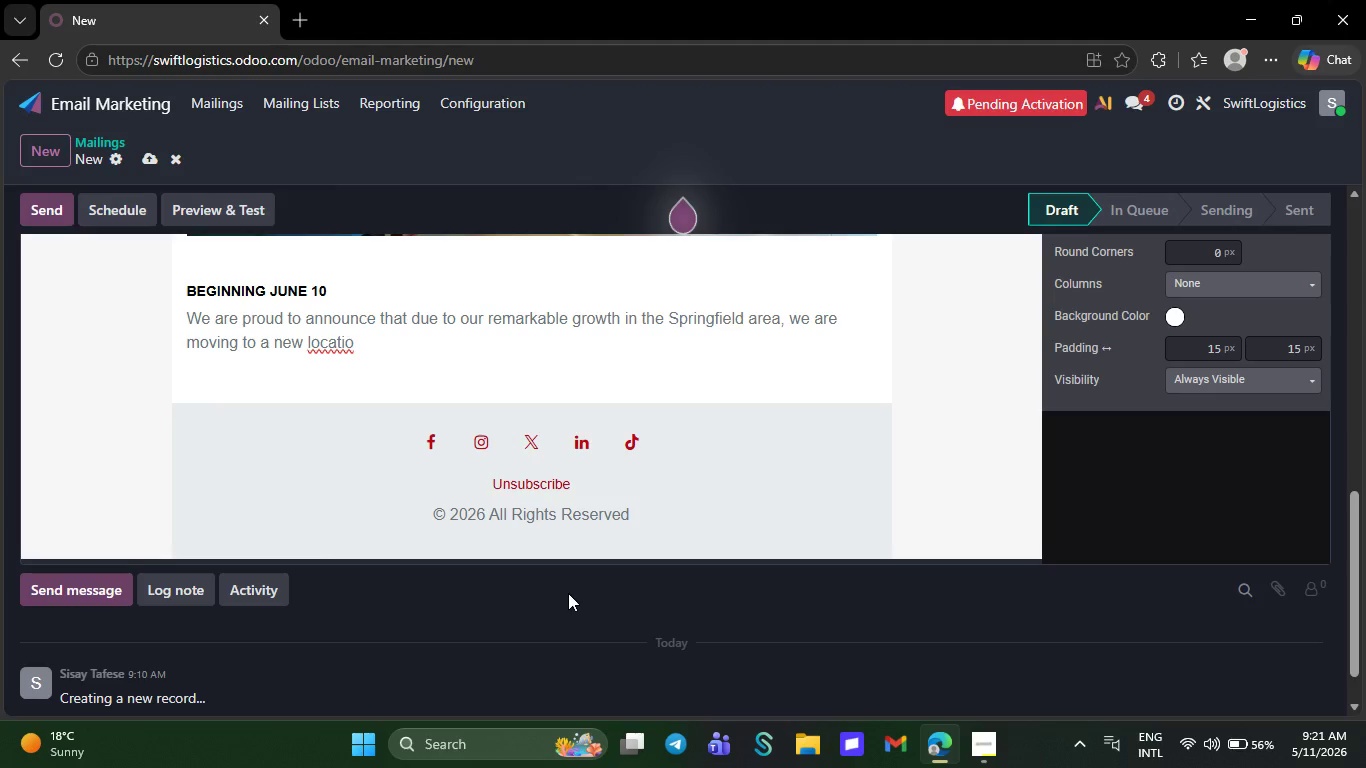 
key(Backspace)
 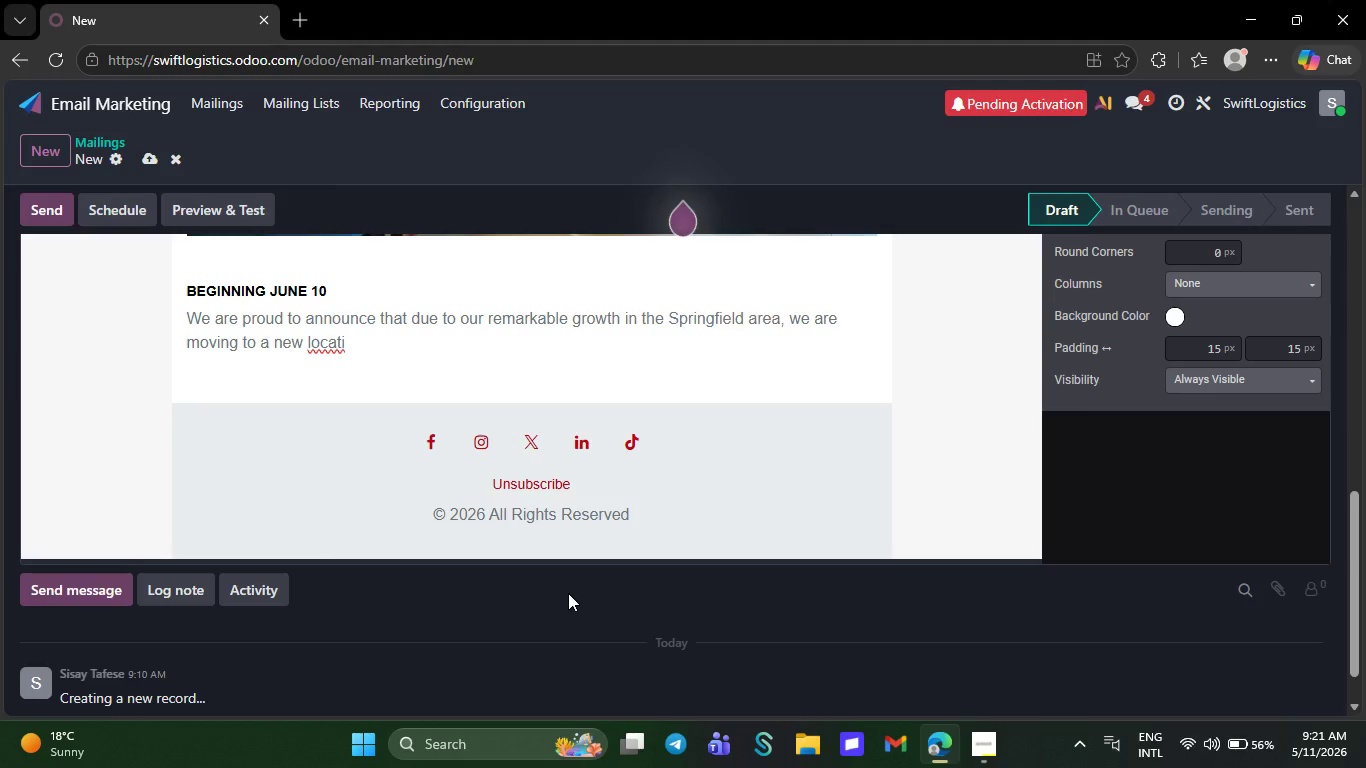 
key(Backspace)
 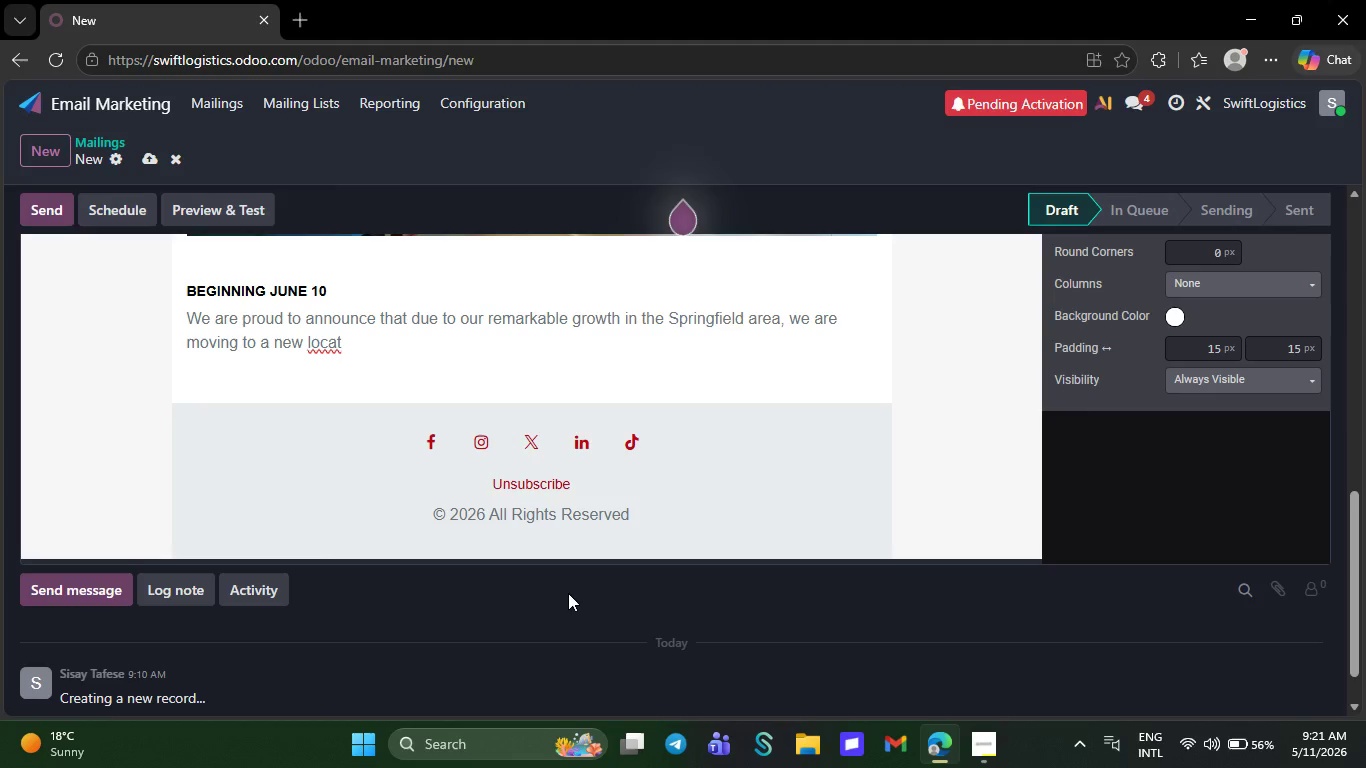 
key(Backspace)
 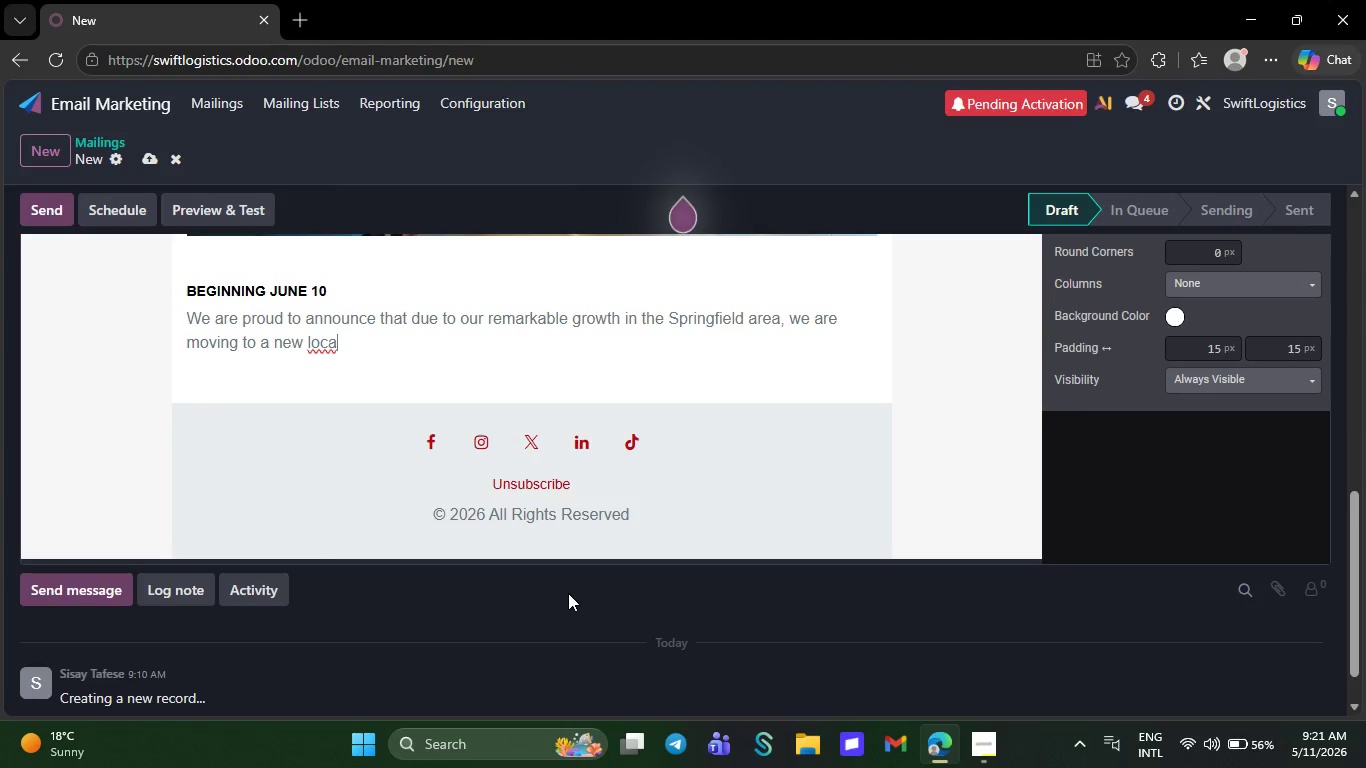 
key(Backspace)
 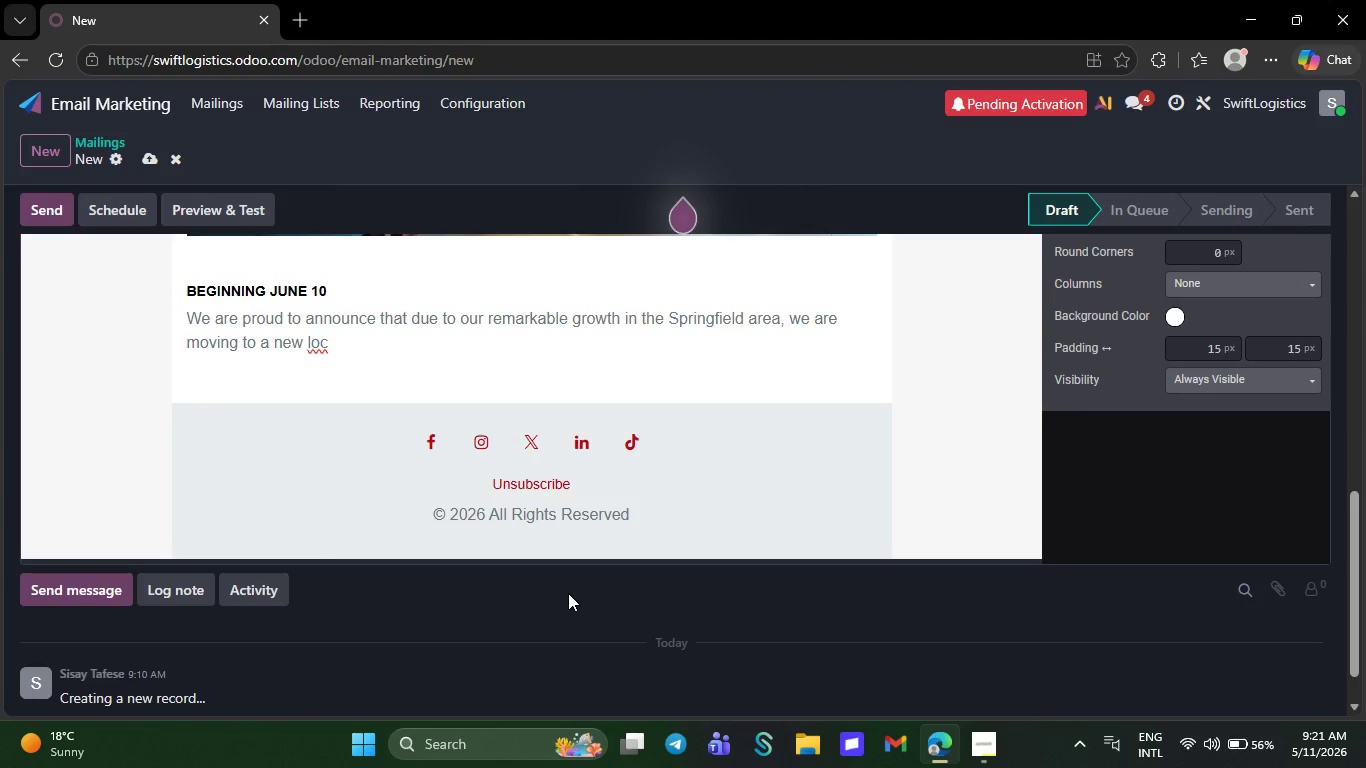 
key(Backspace)
 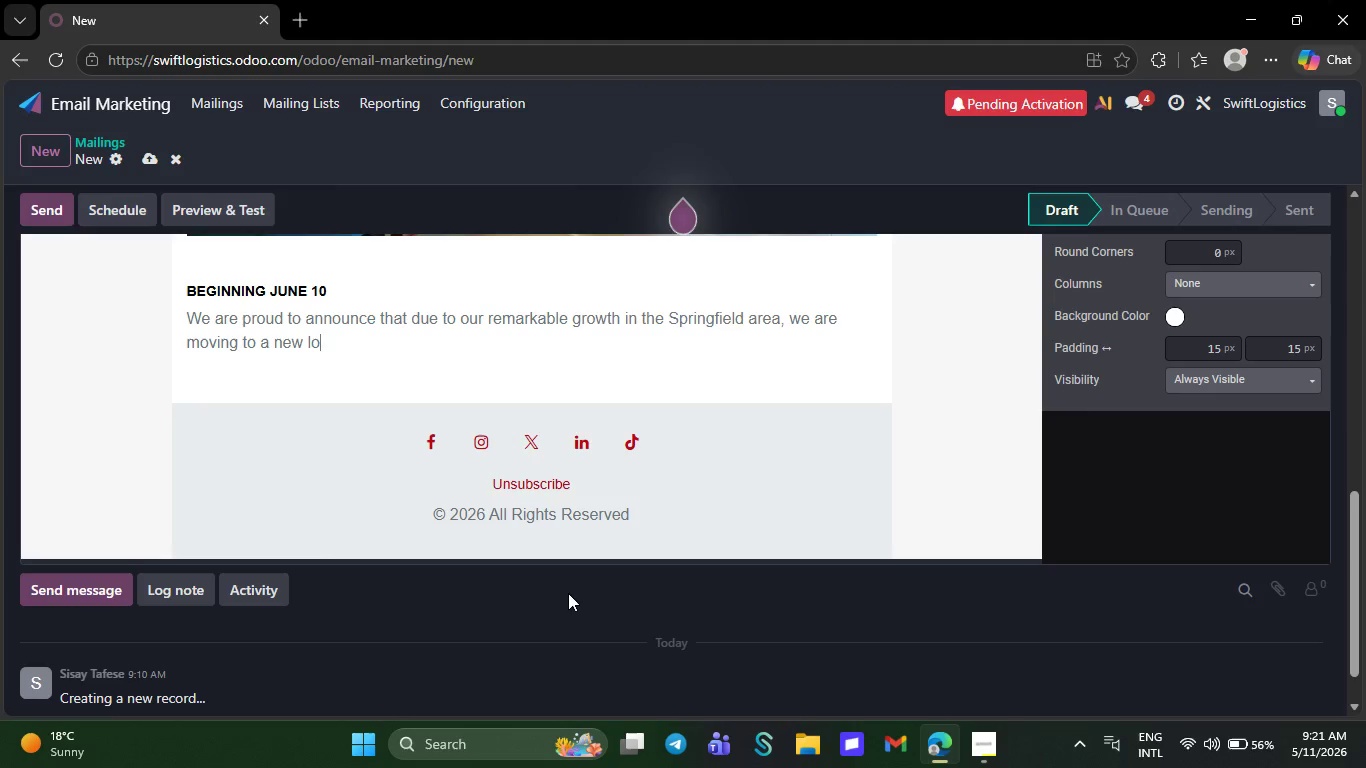 
key(Backspace)
 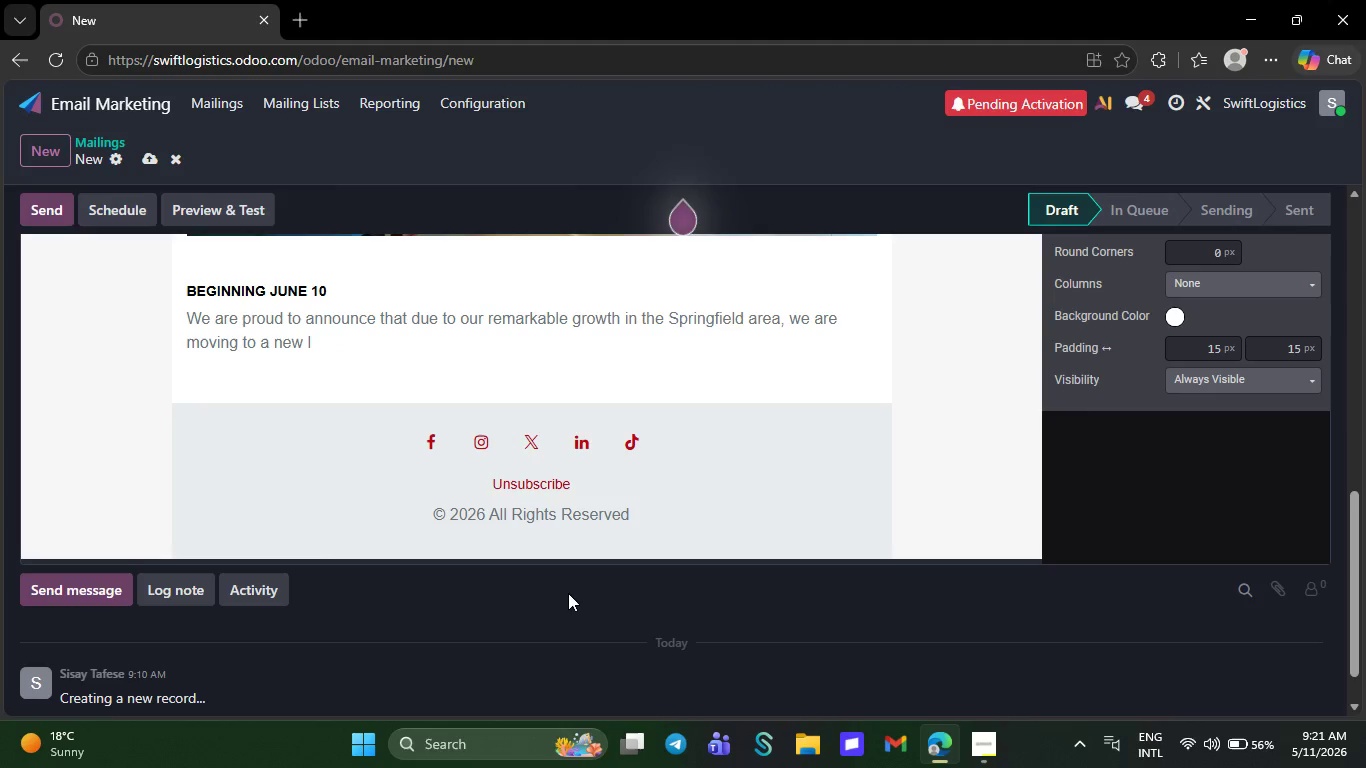 
key(Backspace)
 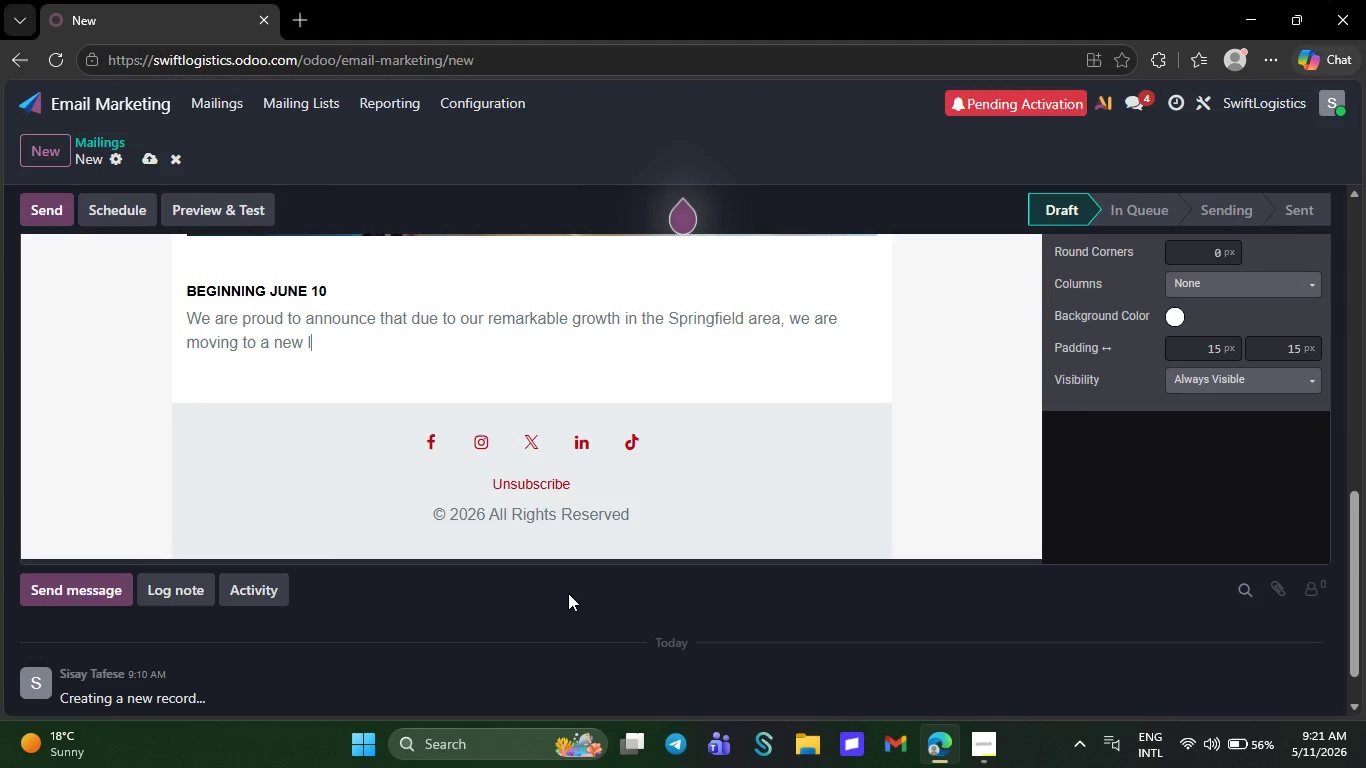 
key(Backspace)
 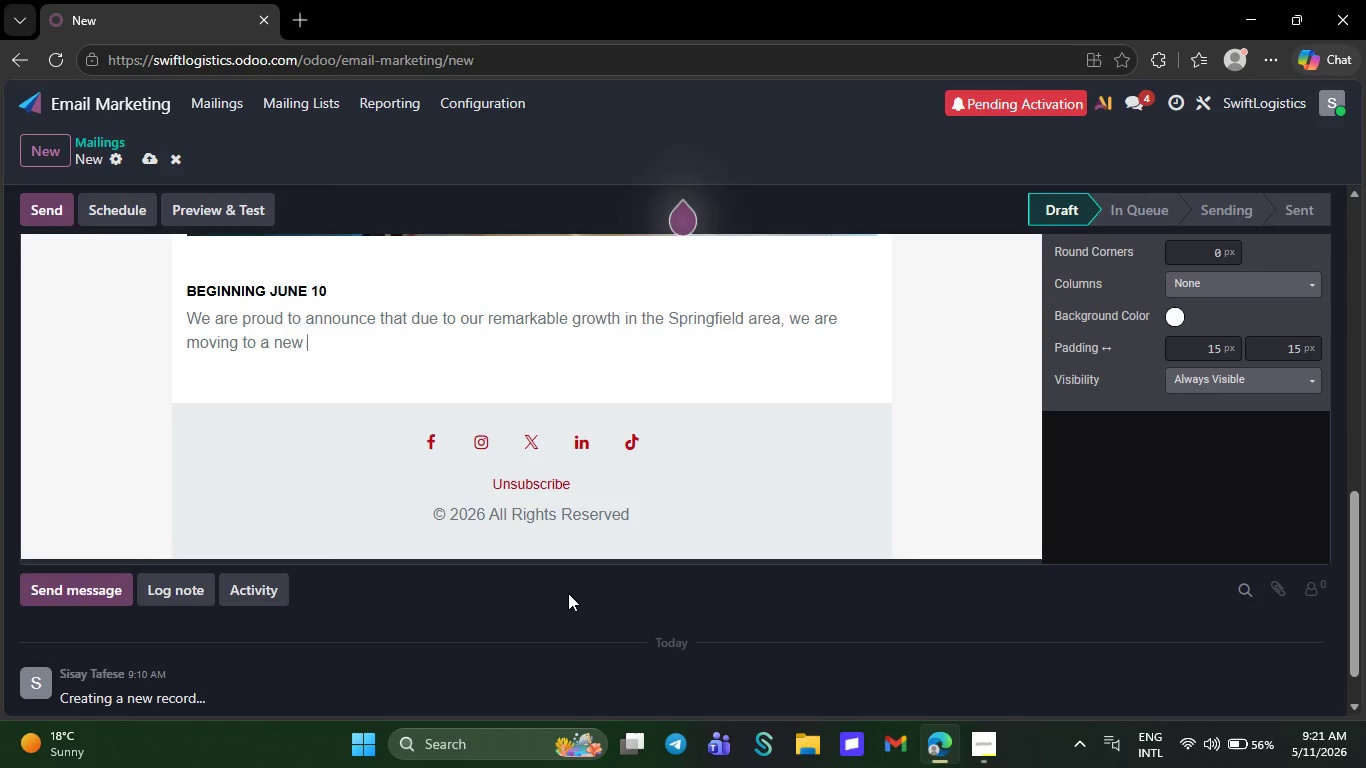 
key(Backspace)
 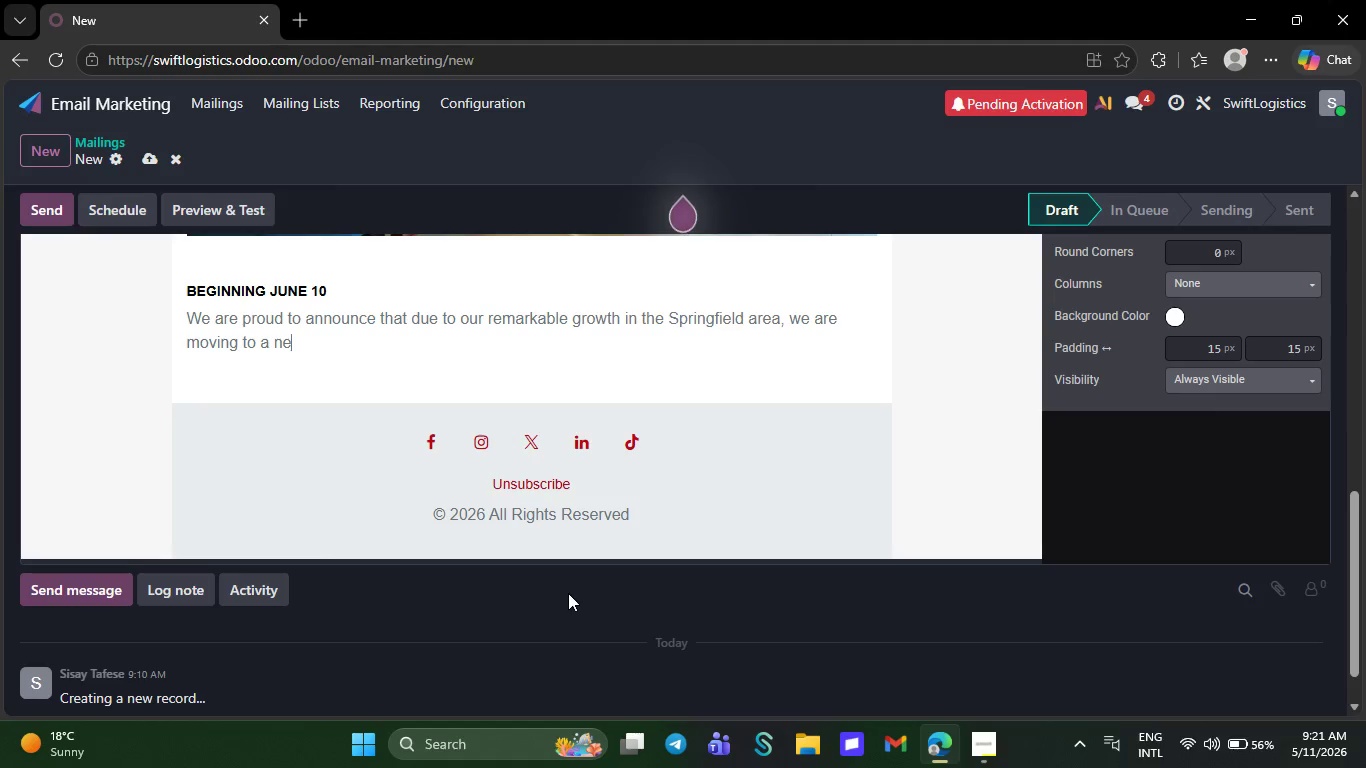 
key(Backspace)
 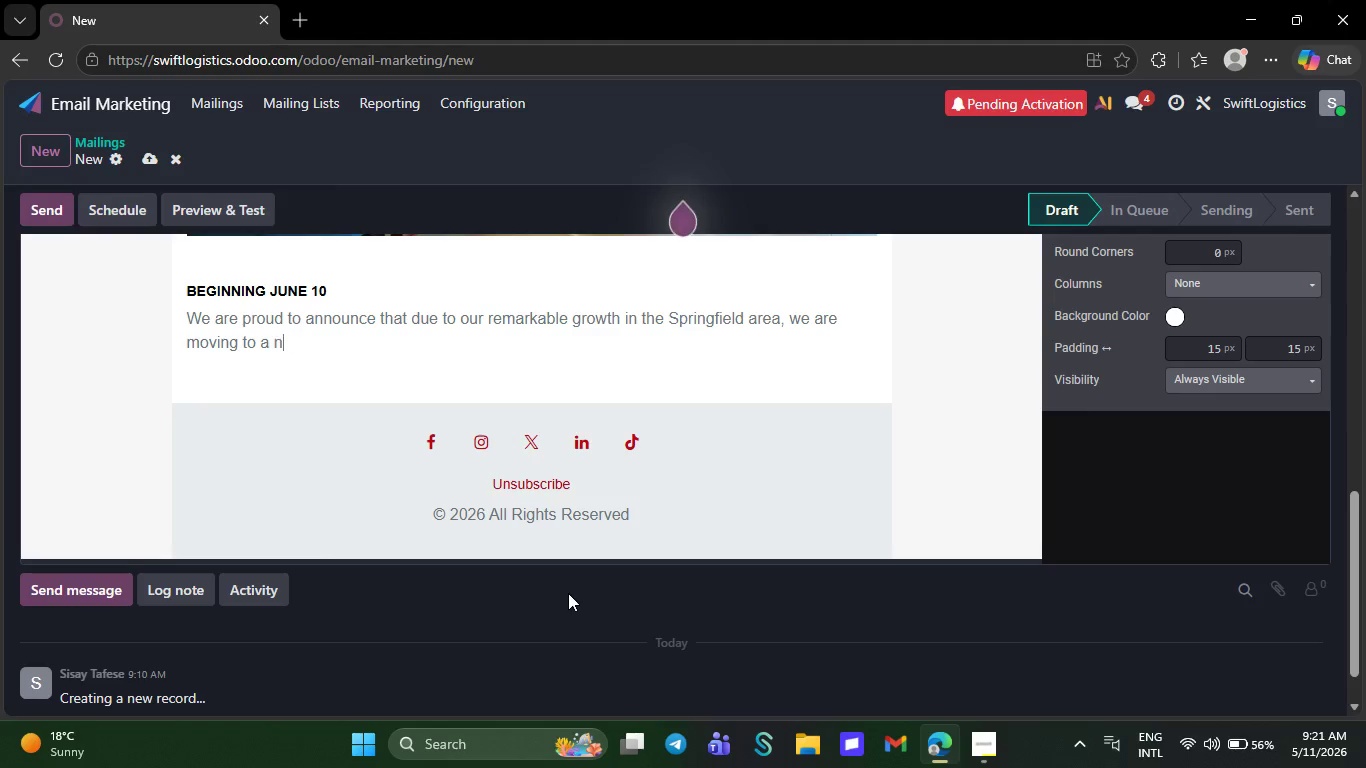 
key(Backspace)
 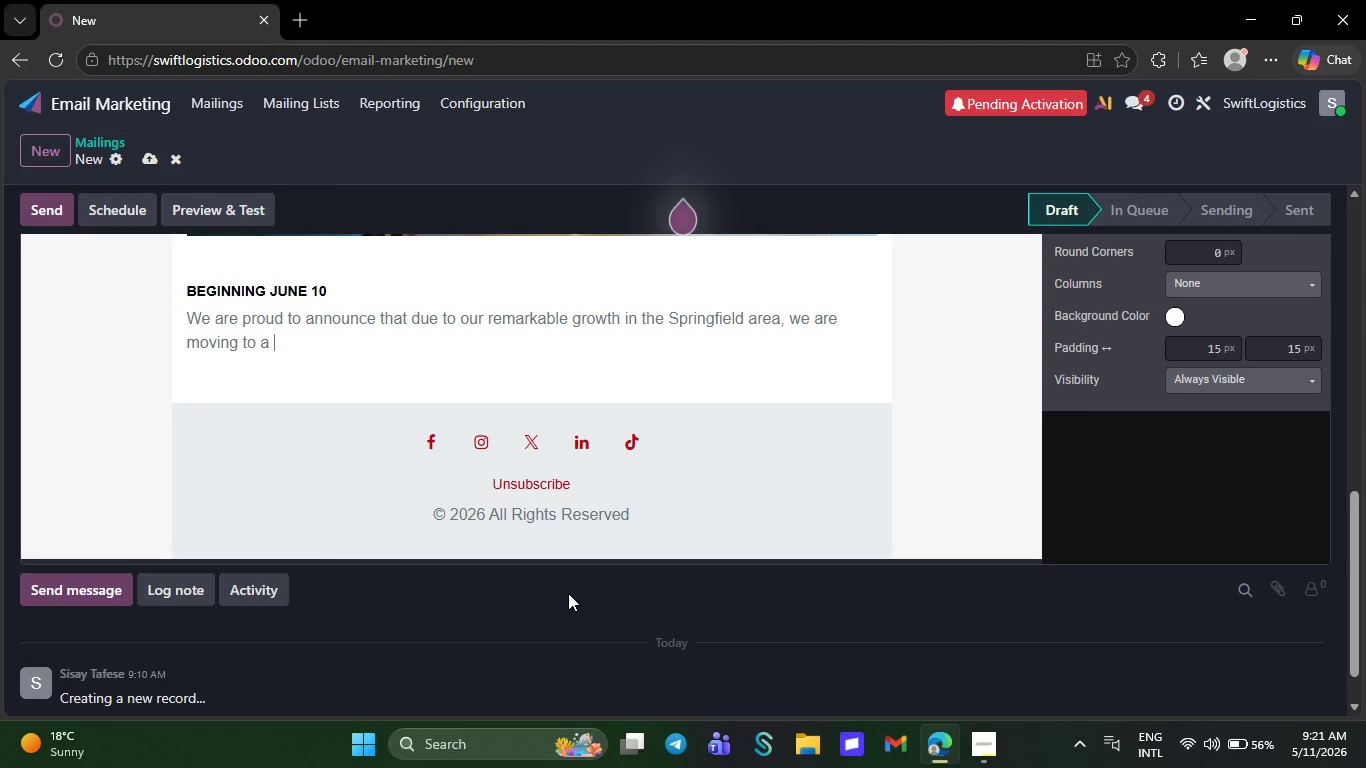 
key(Backspace)
 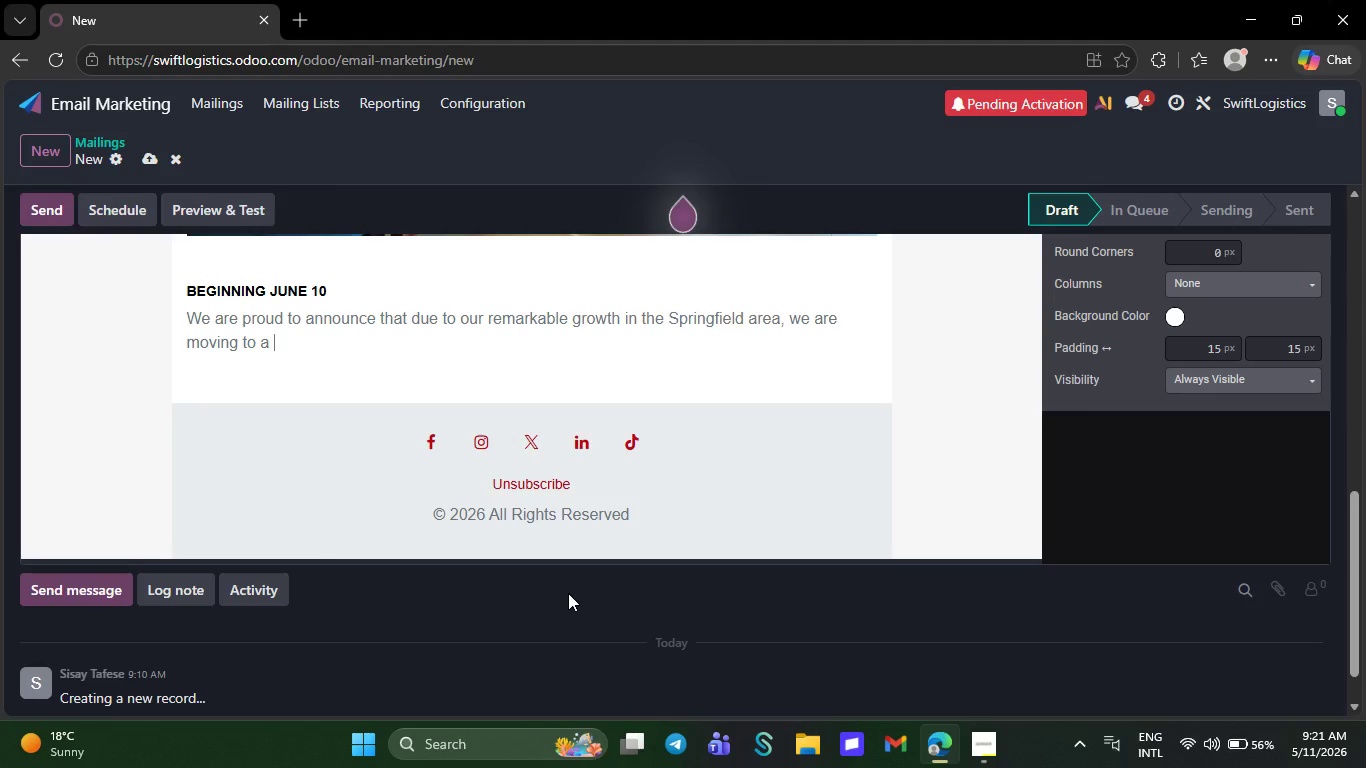 
key(Backspace)
 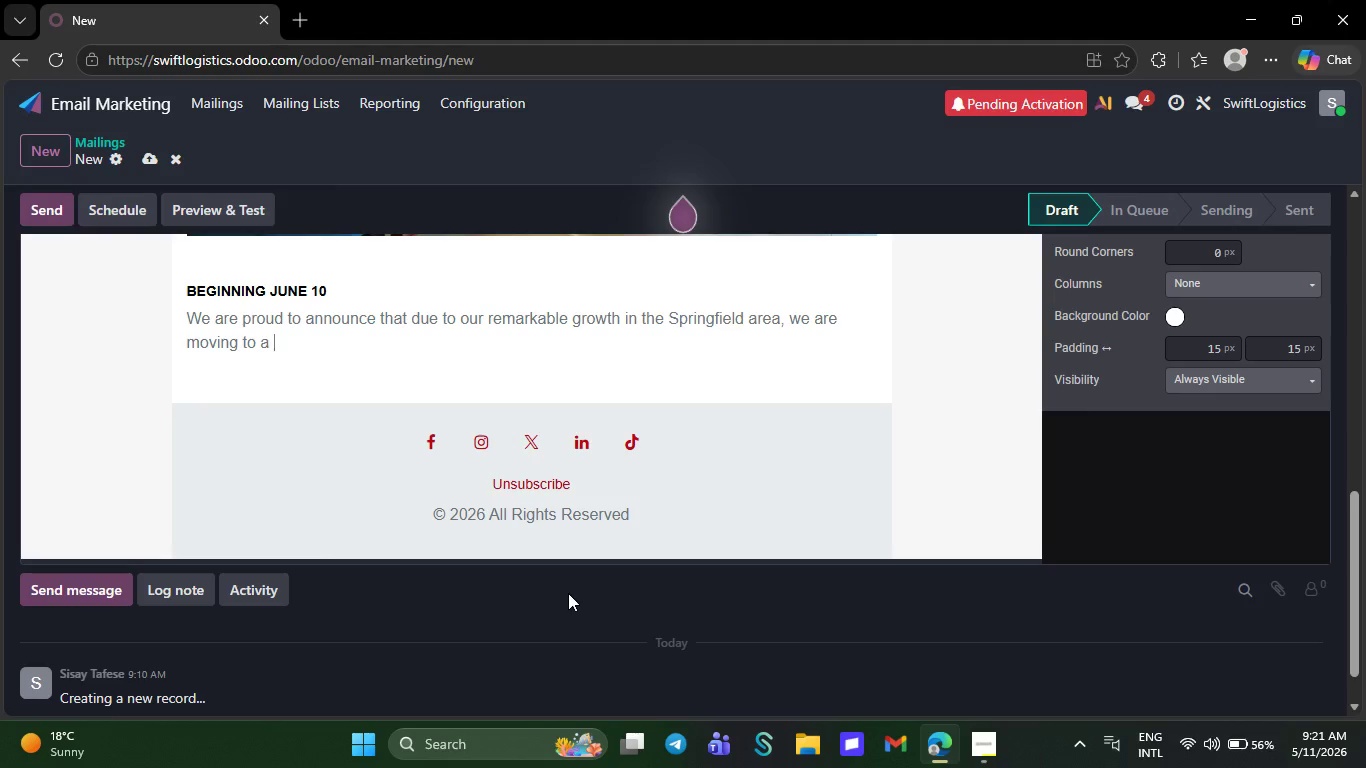 
key(Backspace)
 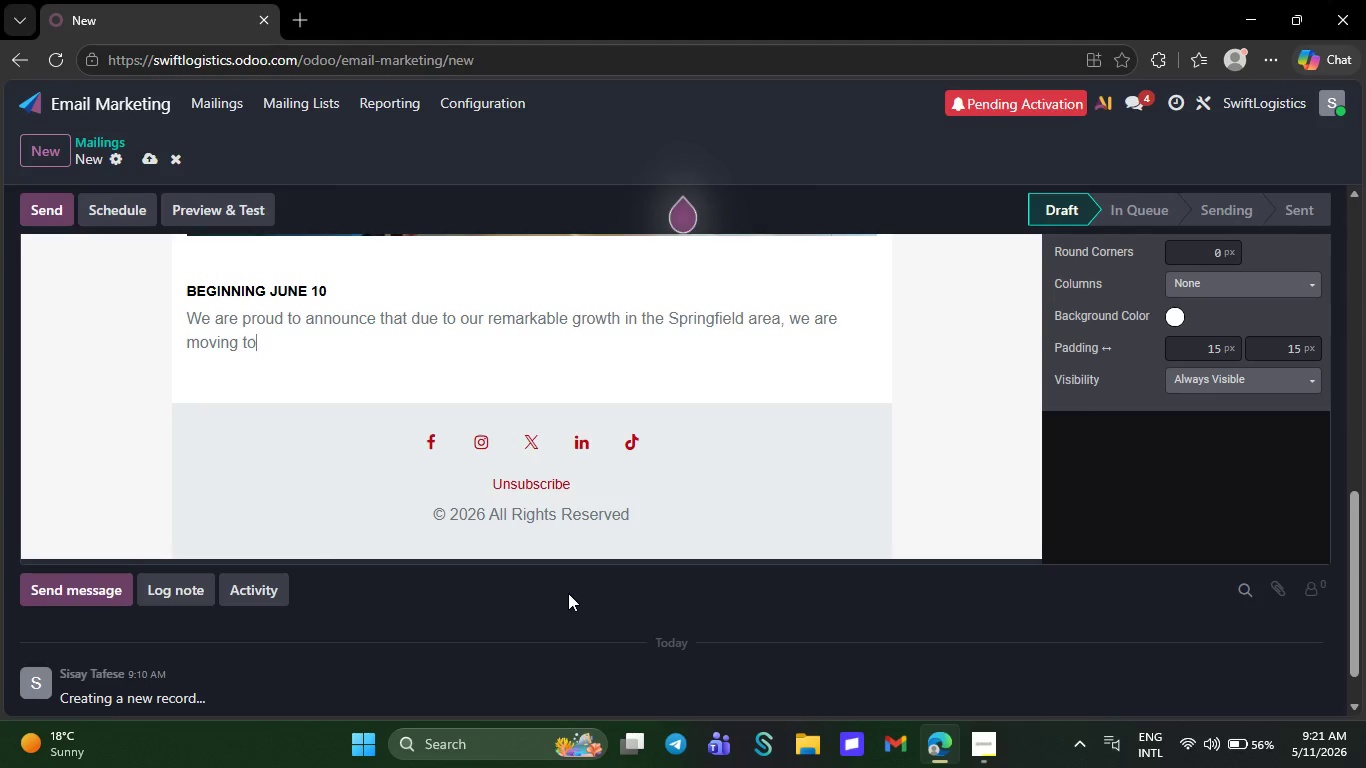 
key(Backspace)
 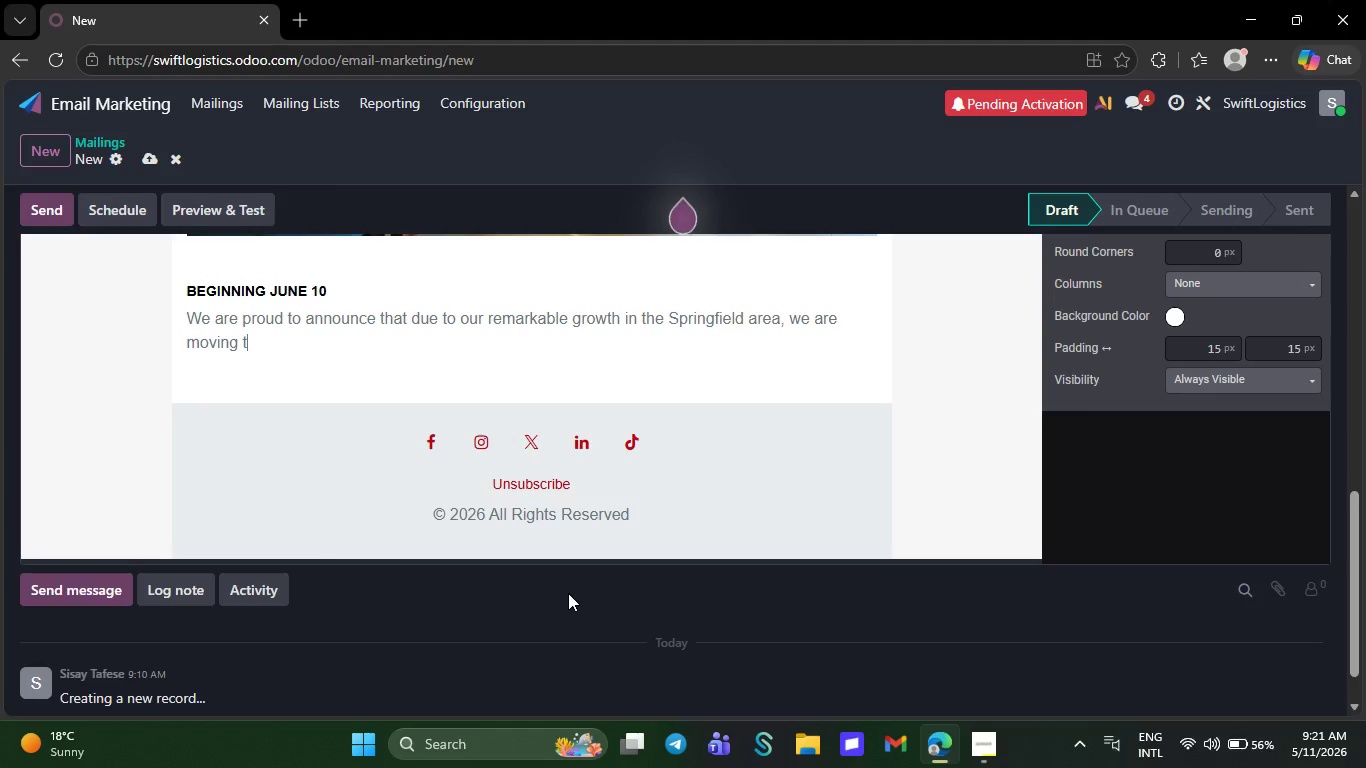 
key(Backspace)
 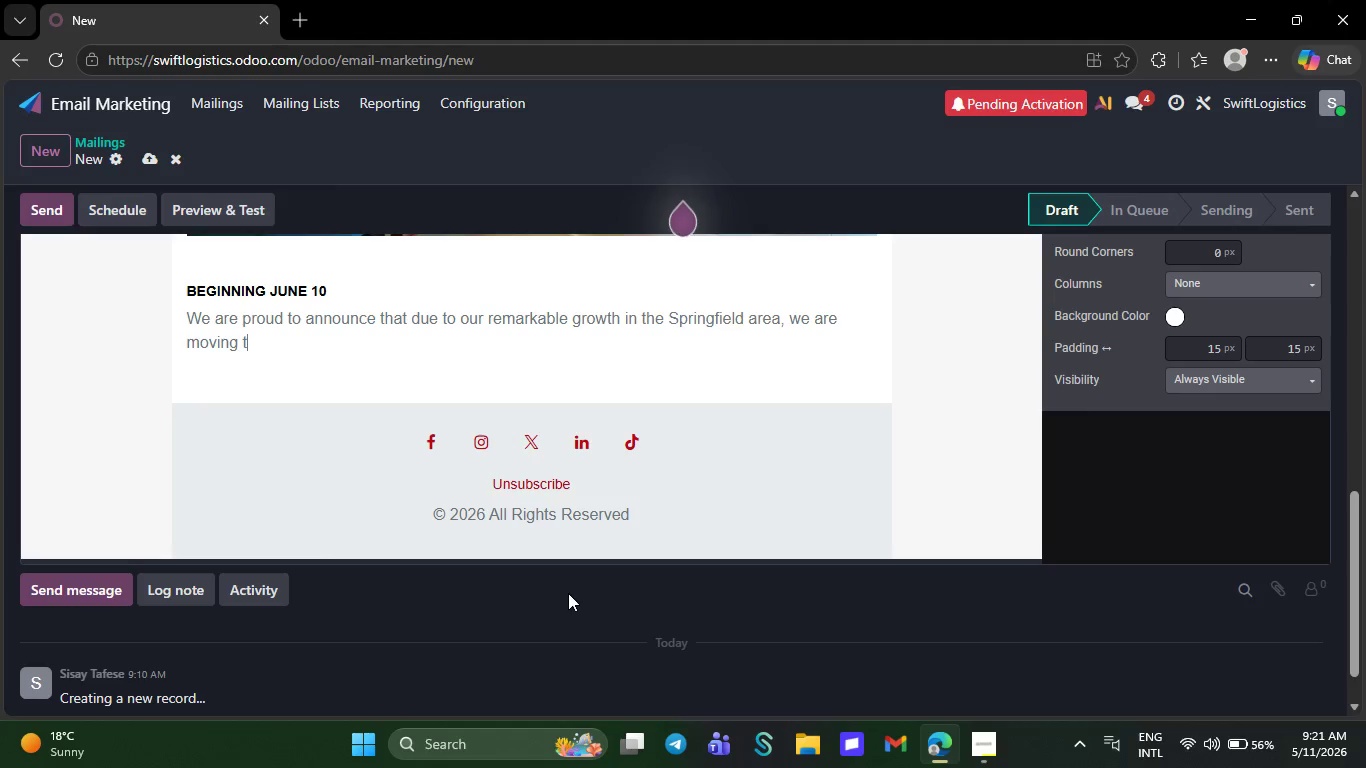 
key(Backspace)
 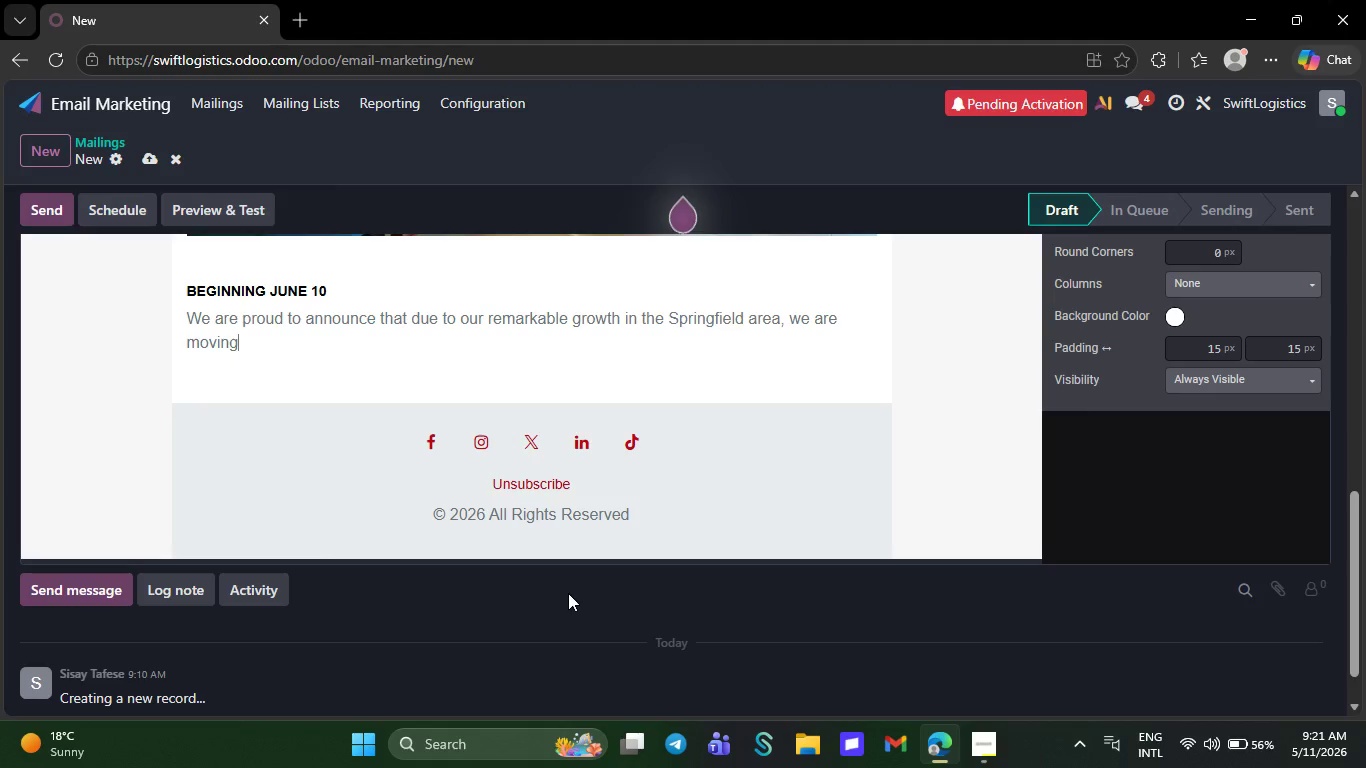 
key(Backspace)
 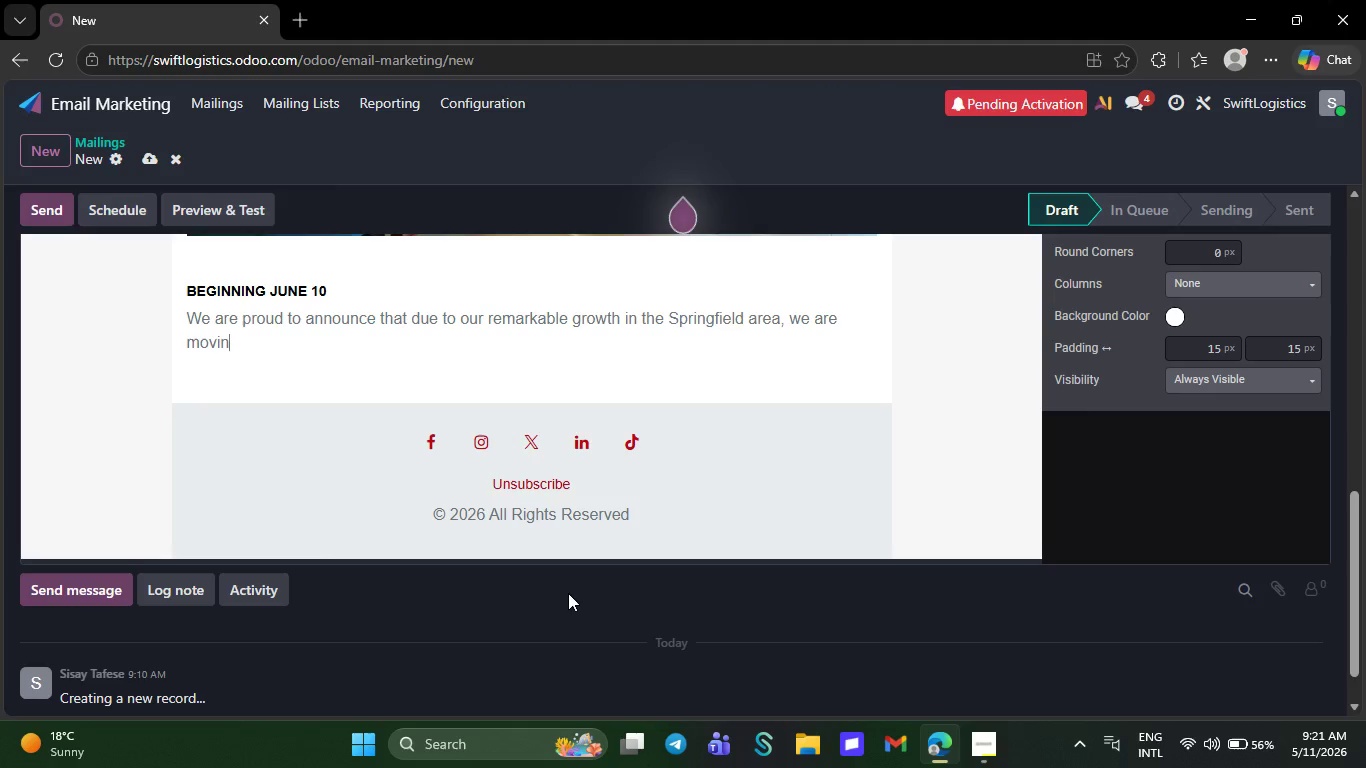 
key(Backspace)
 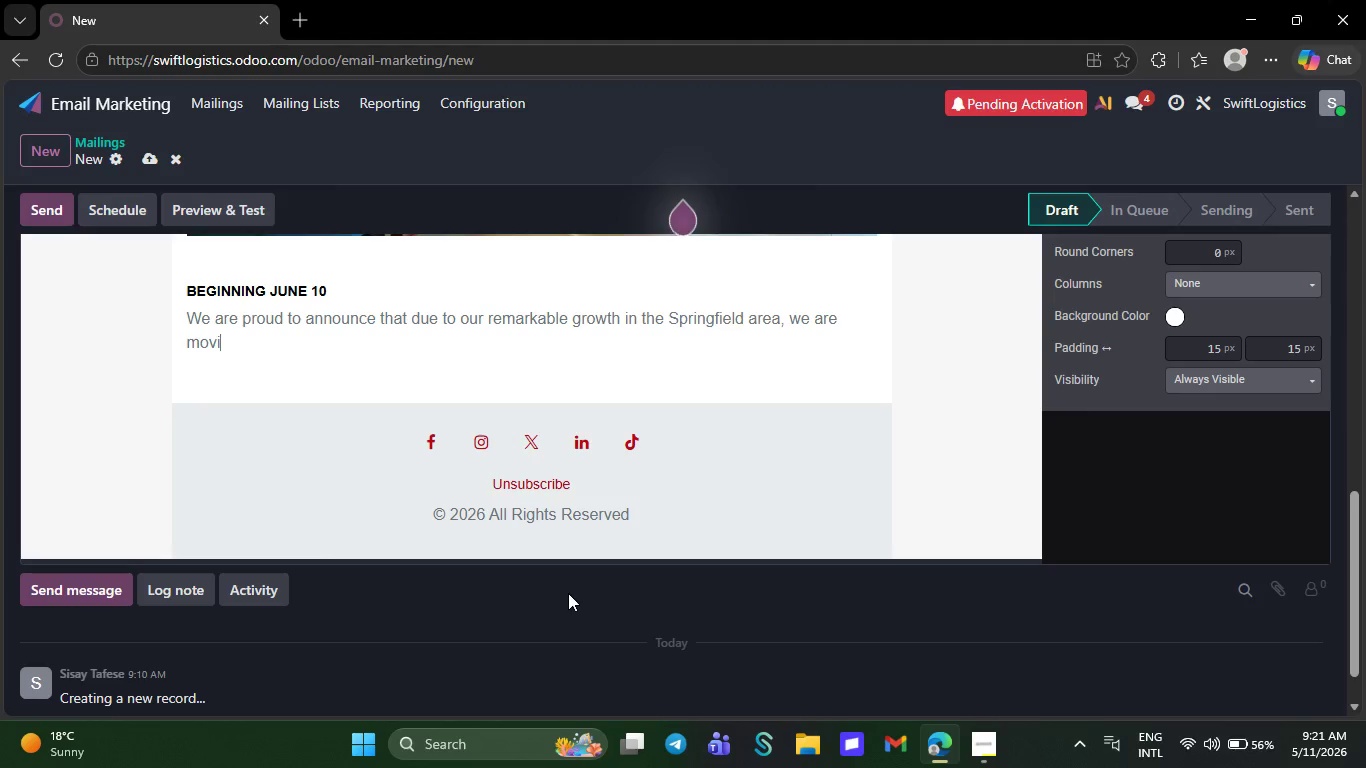 
key(Backspace)
 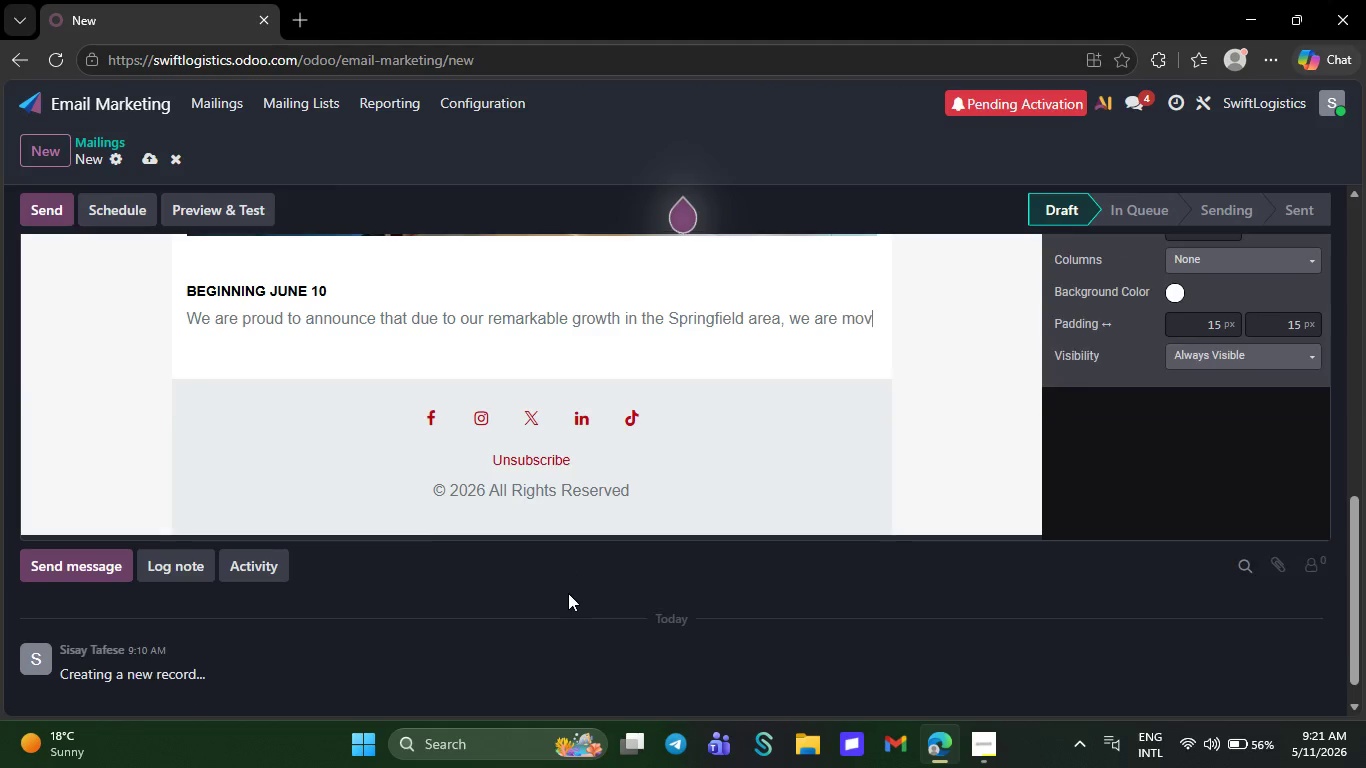 
key(Backspace)
 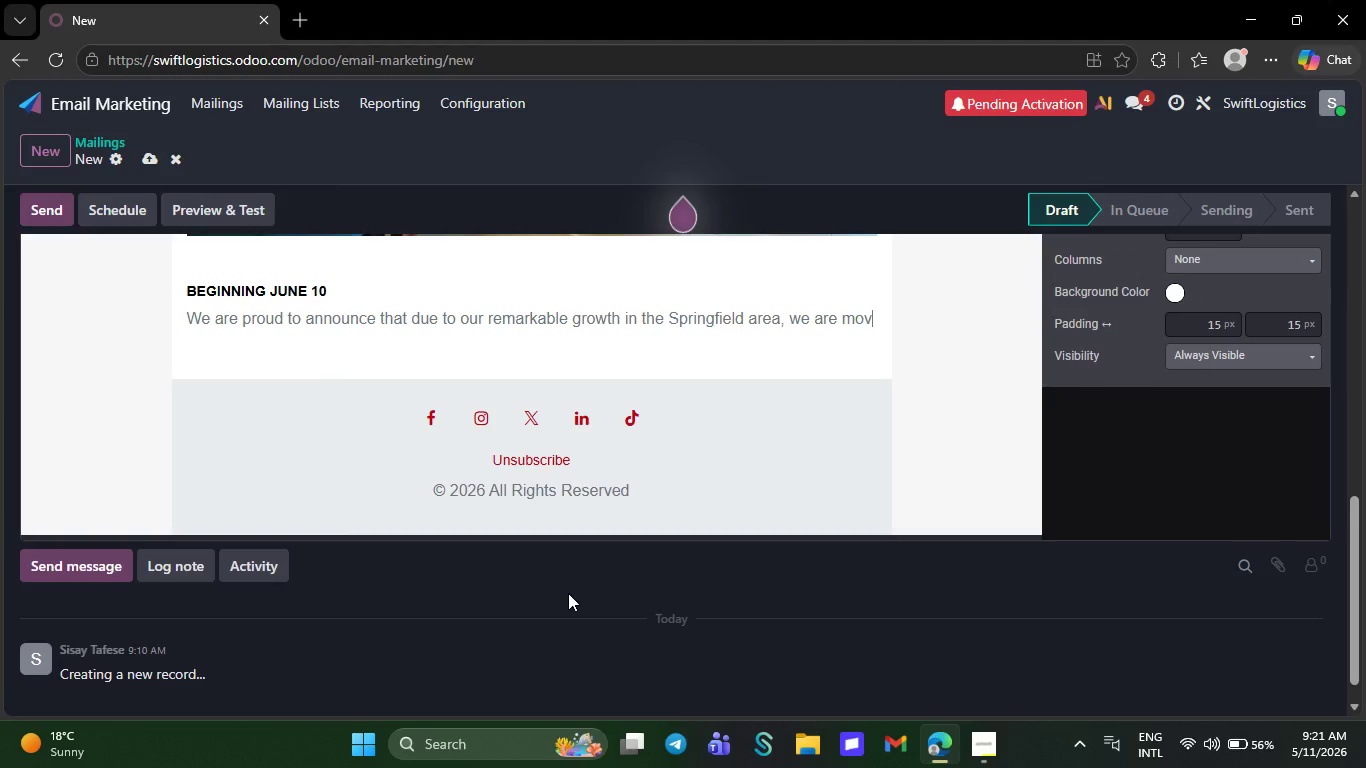 
key(Backspace)
 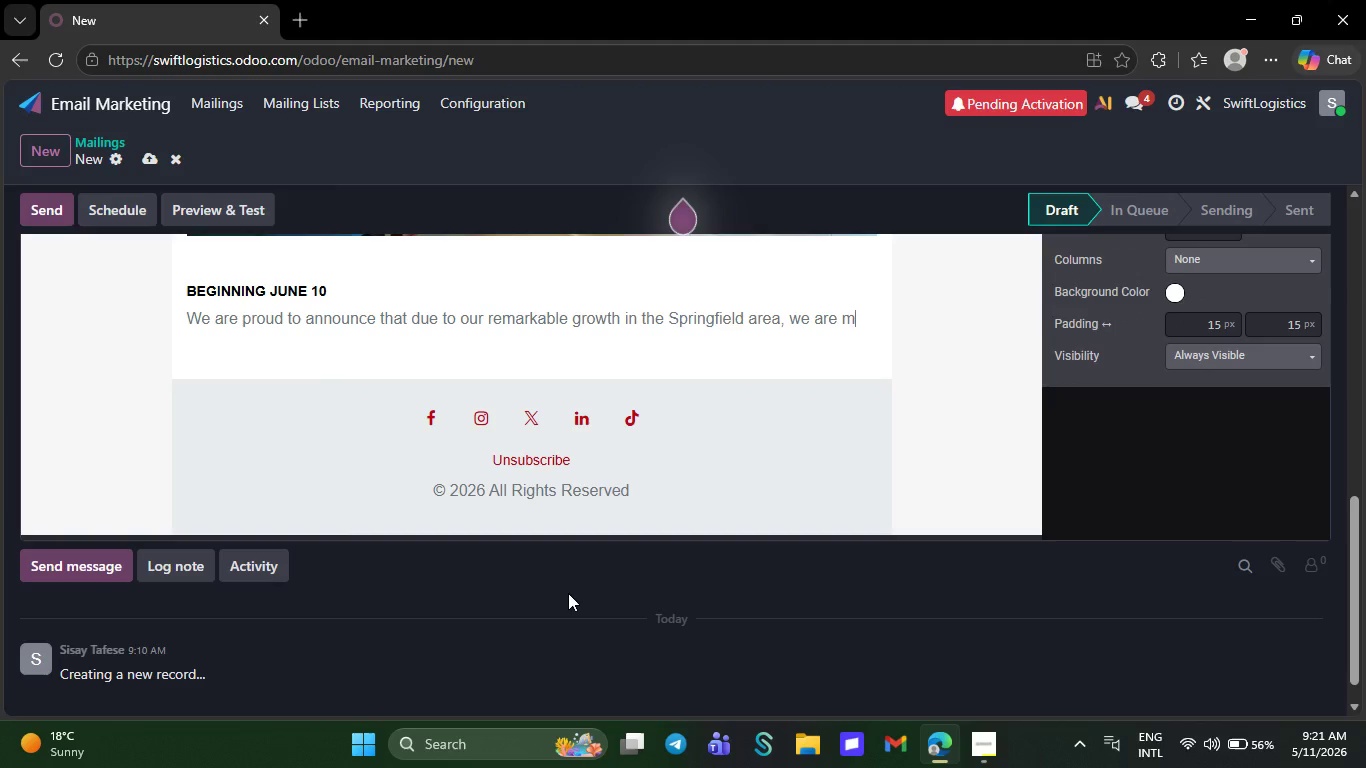 
key(Backspace)
 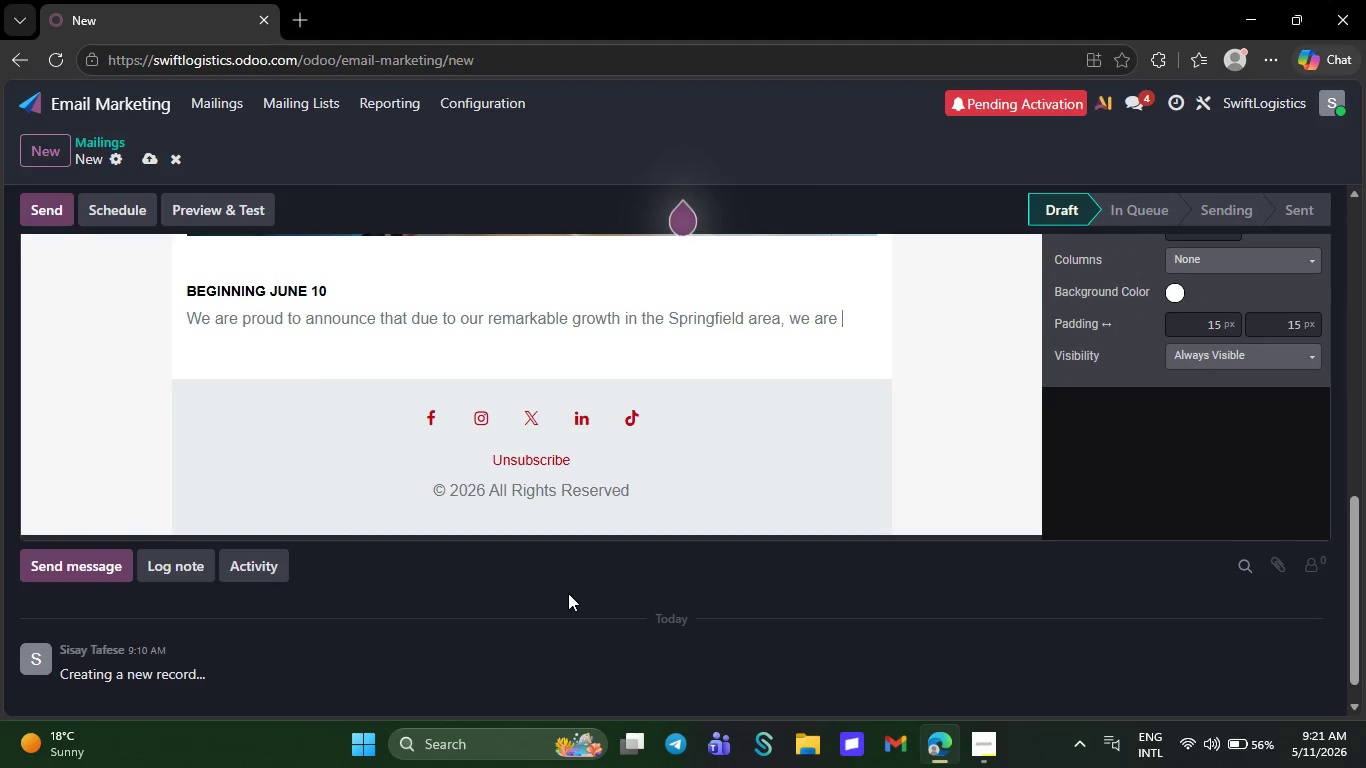 
key(Backspace)
 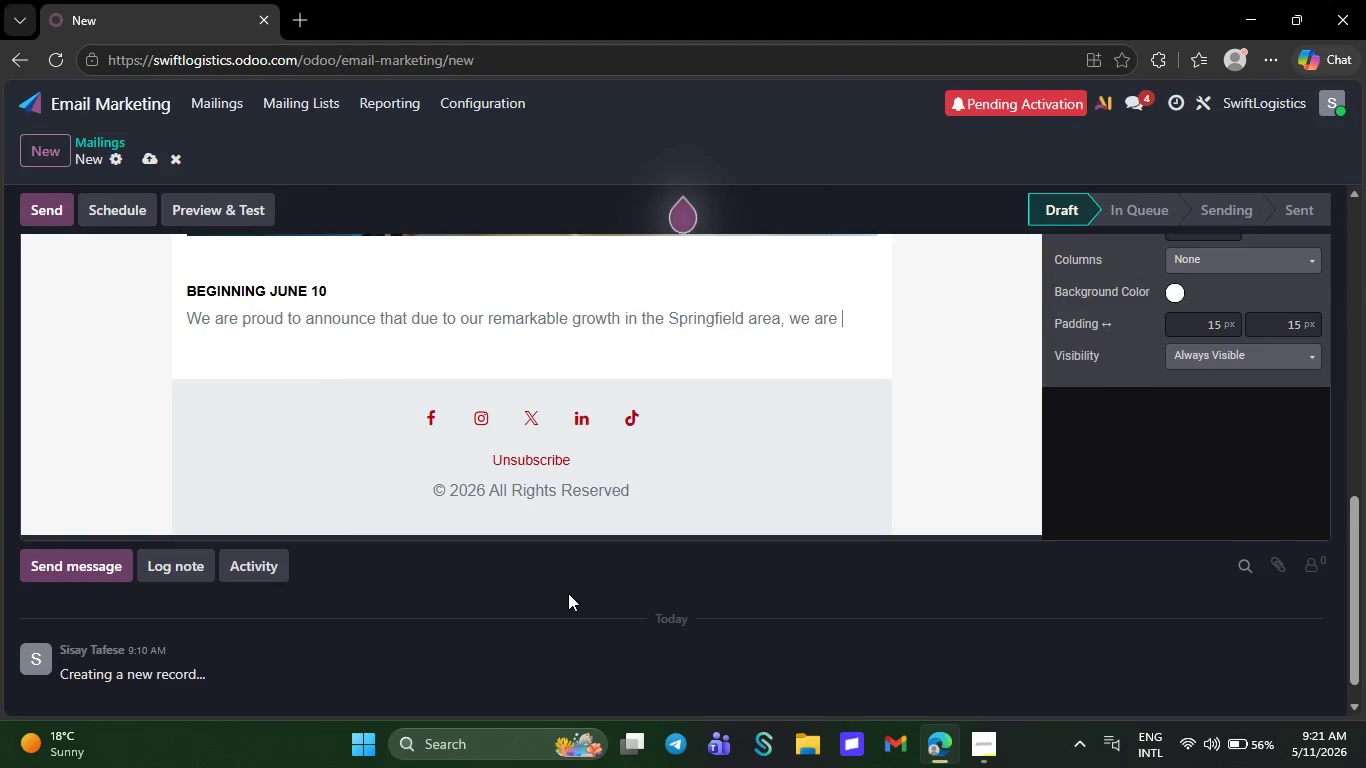 
key(Backspace)
 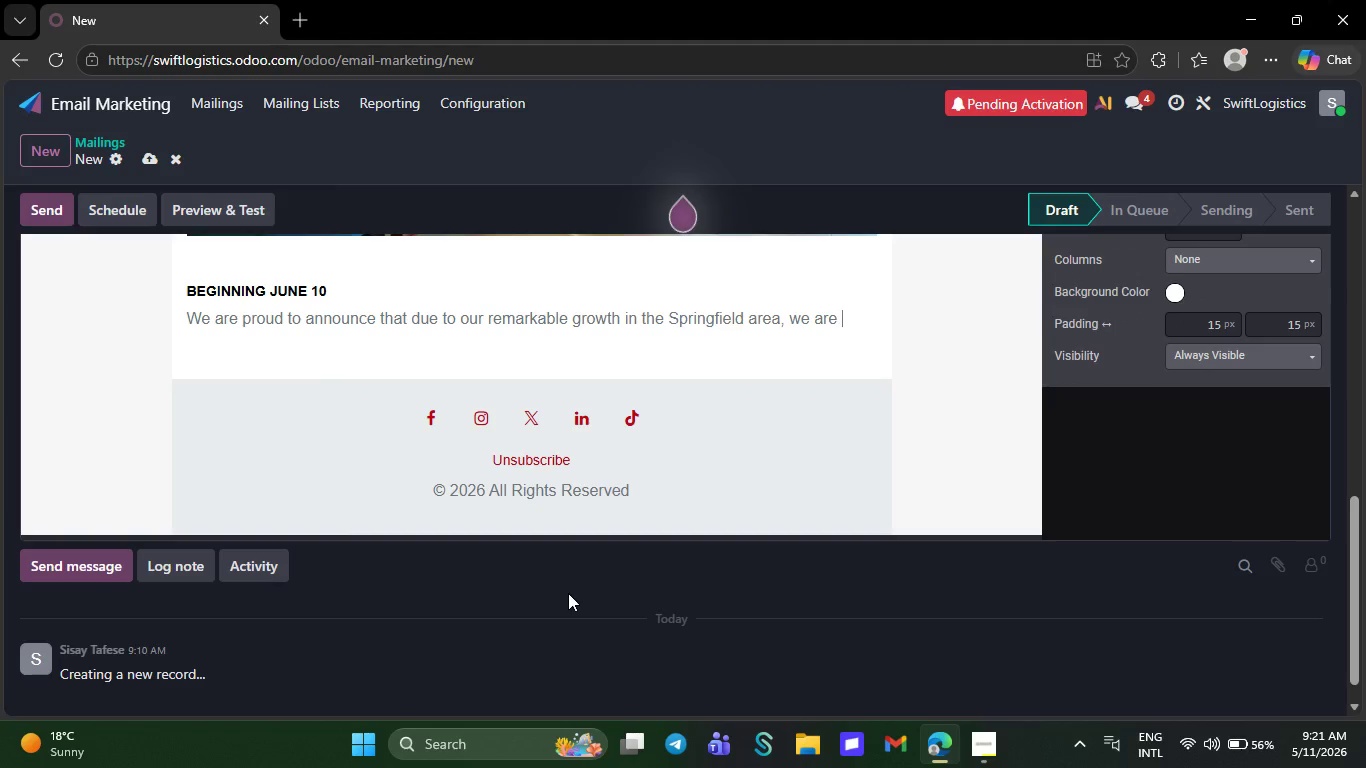 
key(Backspace)
 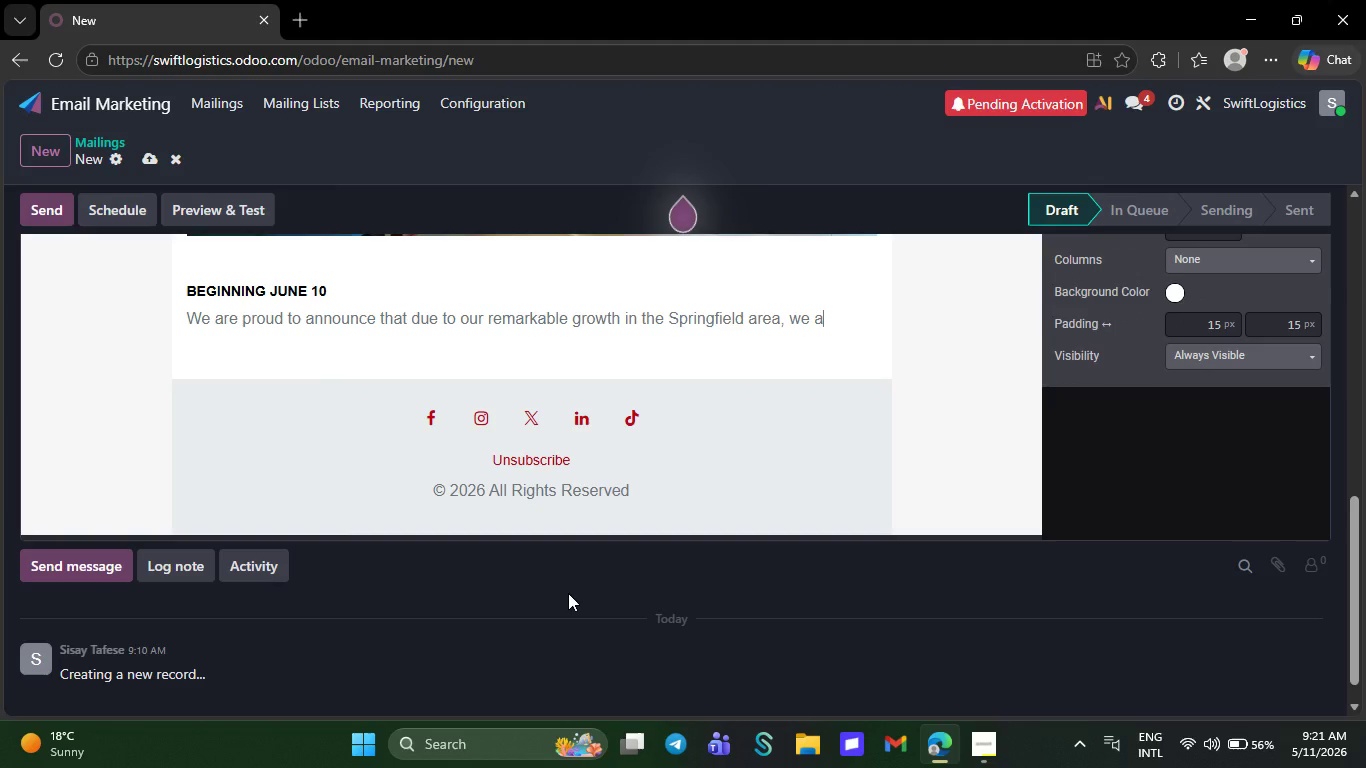 
key(Backspace)
 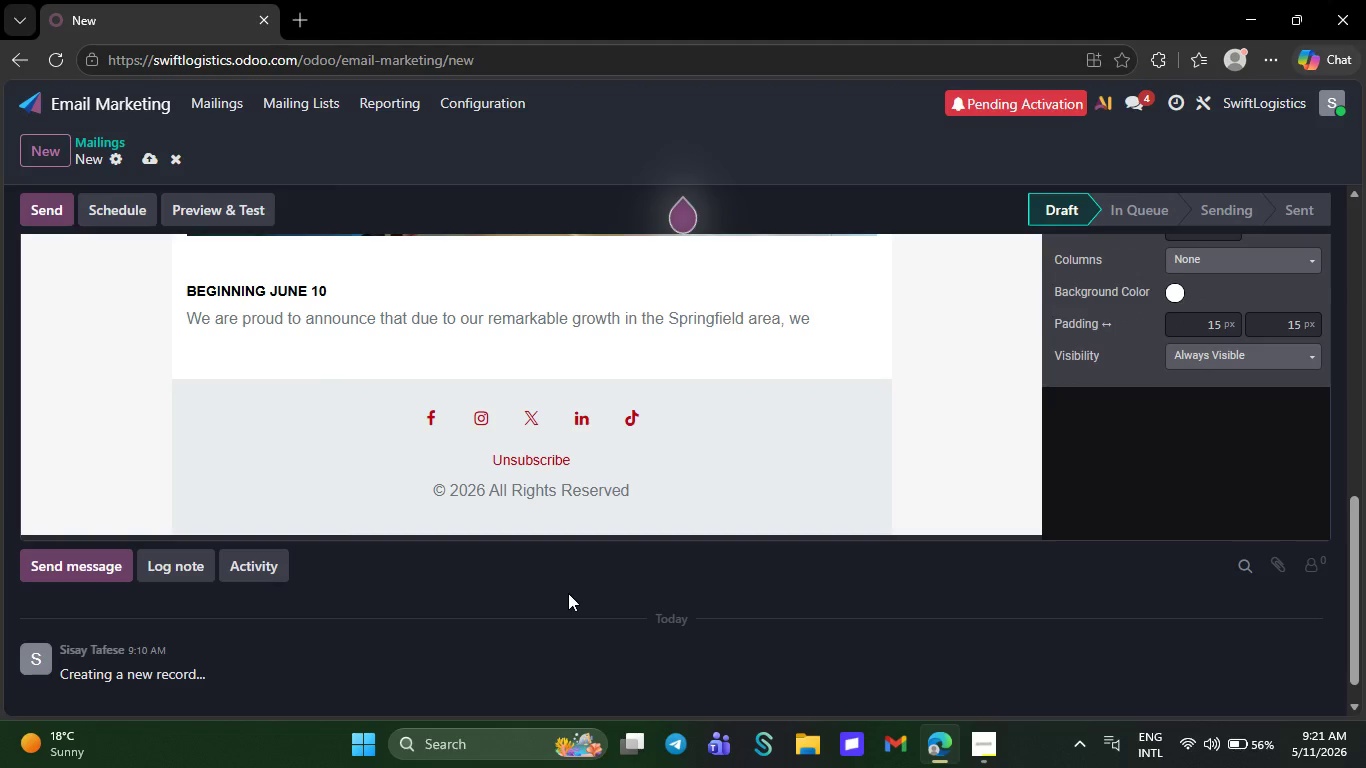 
key(Backspace)
 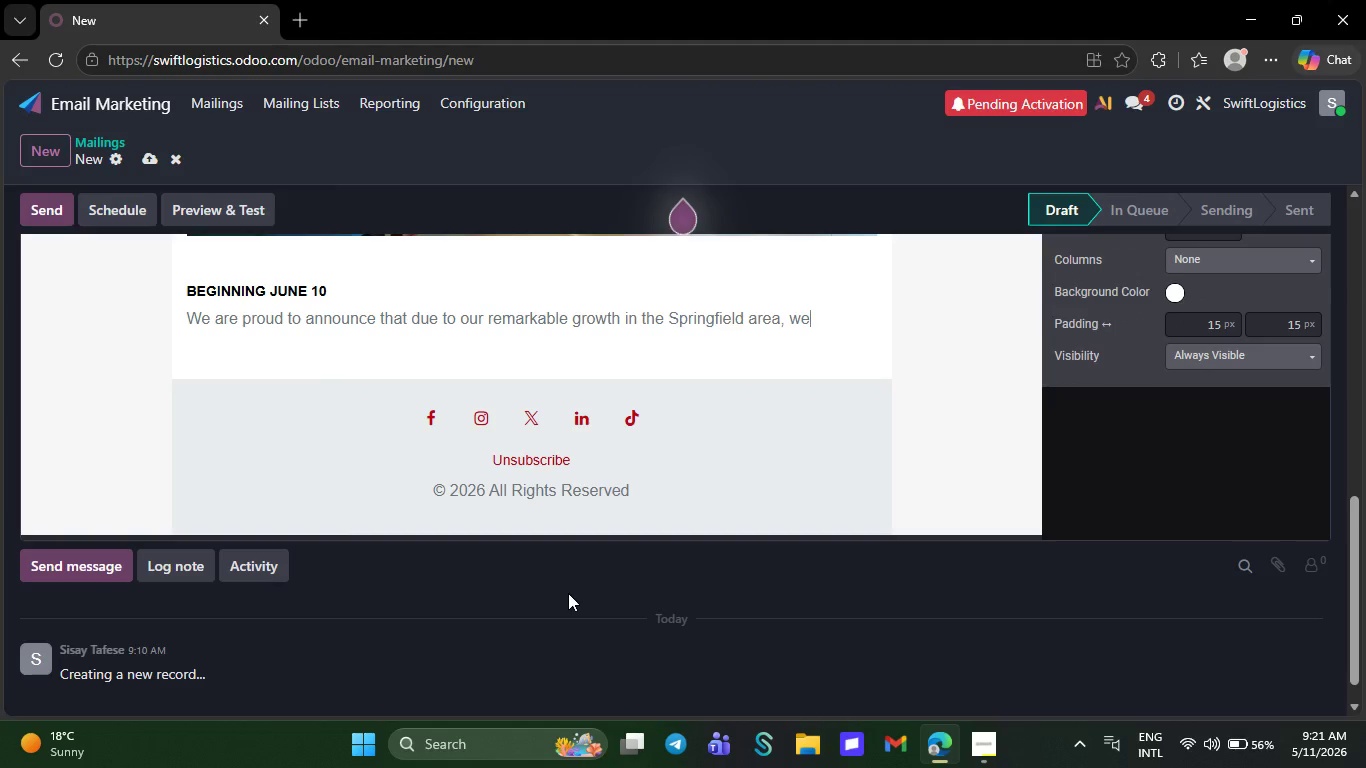 
key(Backspace)
 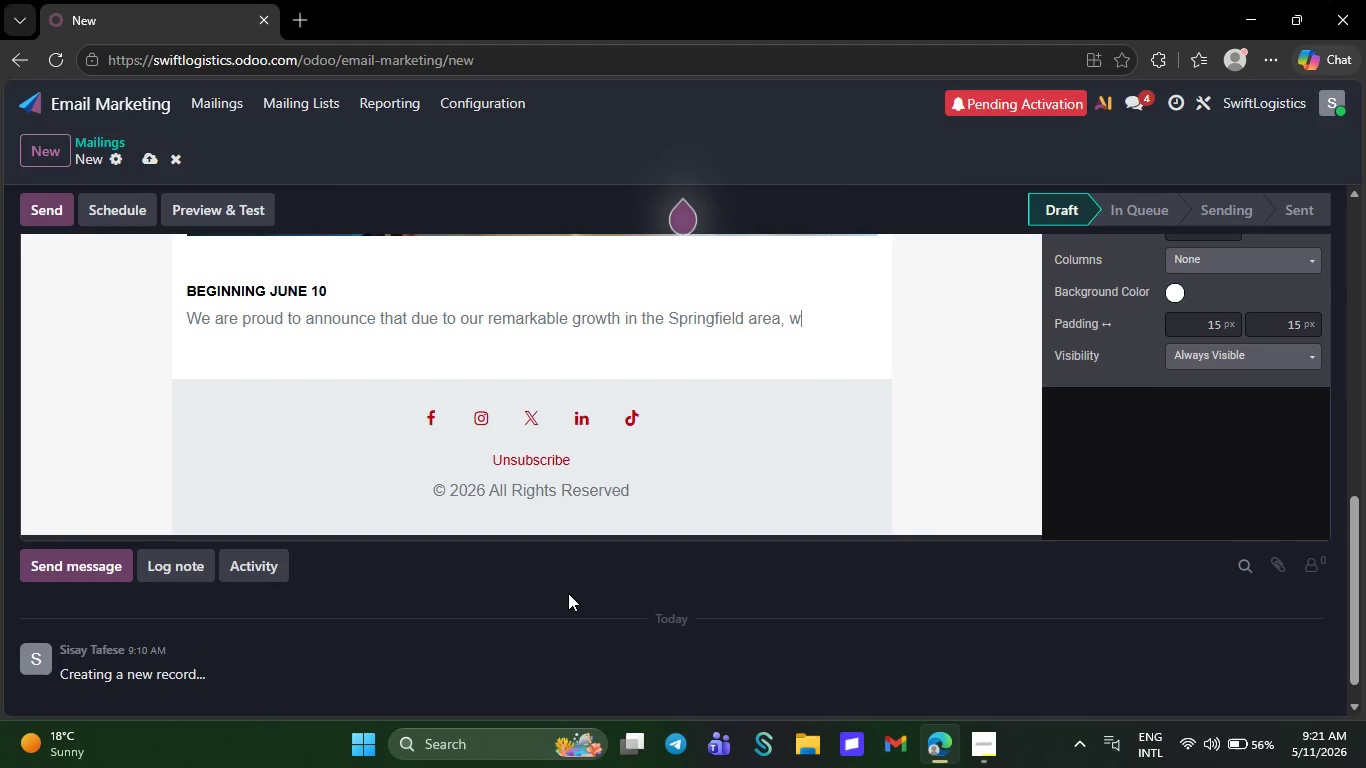 
key(Backspace)
 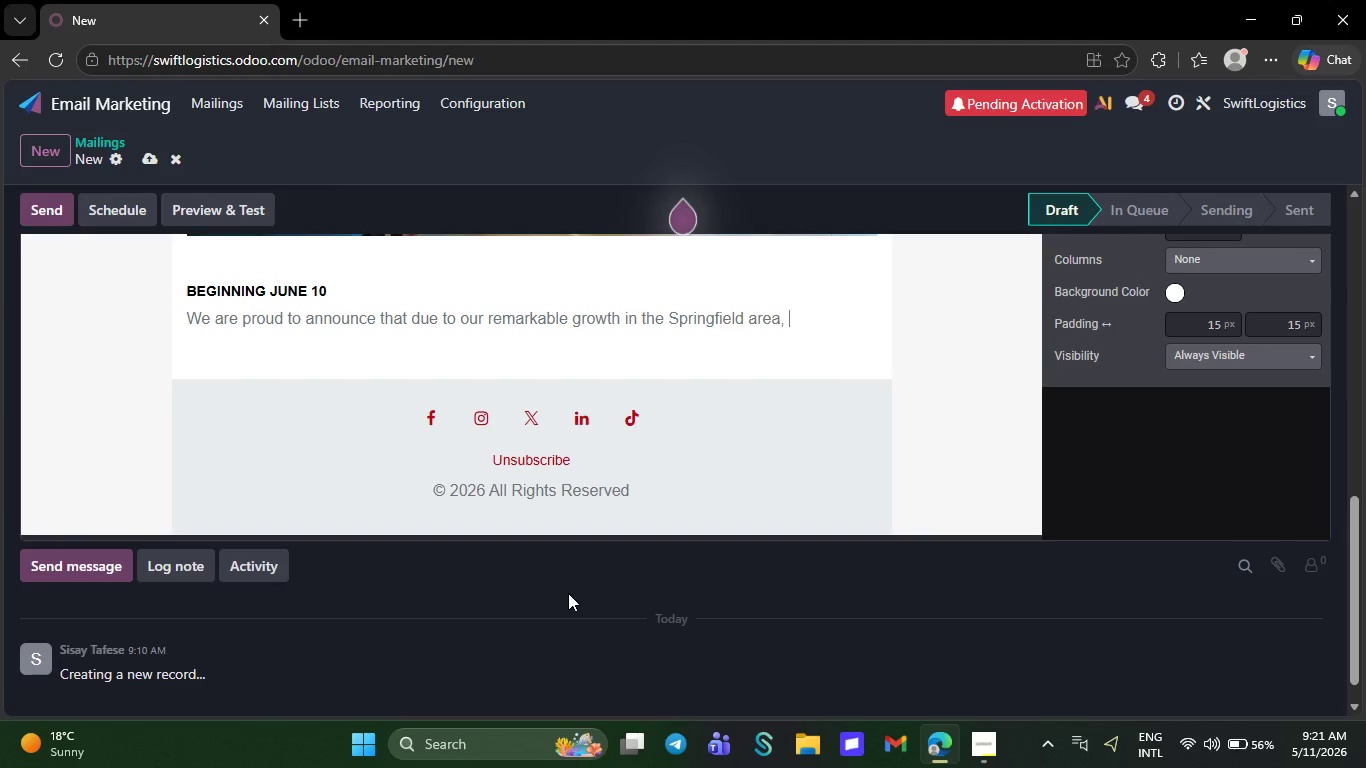 
key(Backspace)
 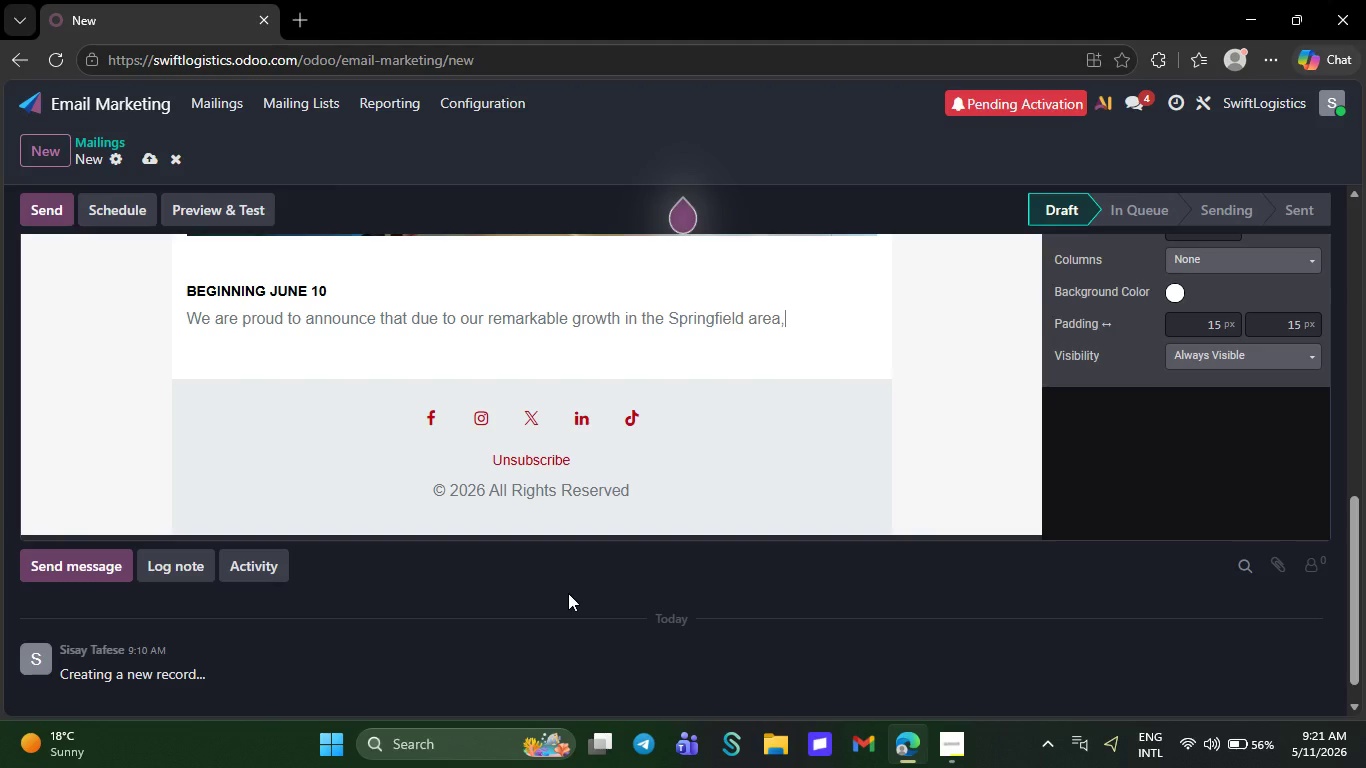 
key(Backspace)
 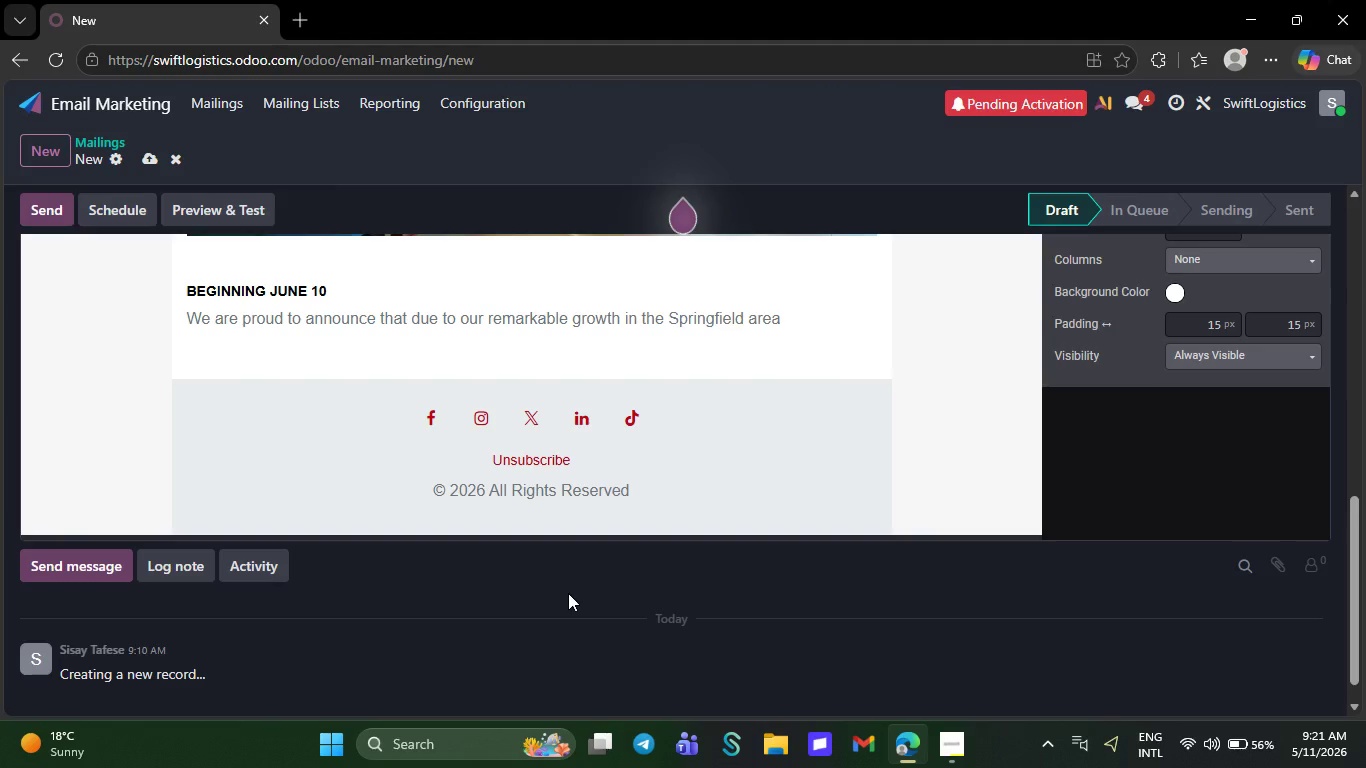 
key(Backspace)
 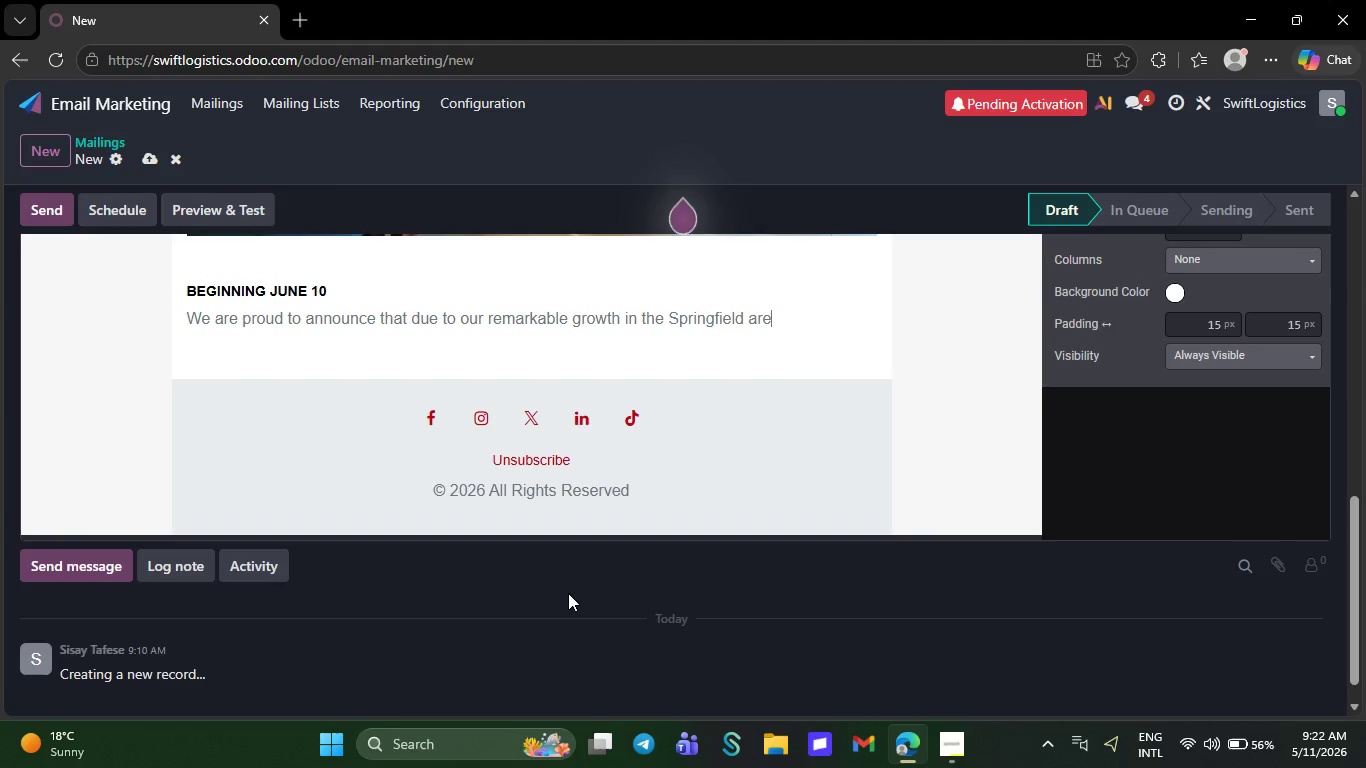 
key(Backspace)
 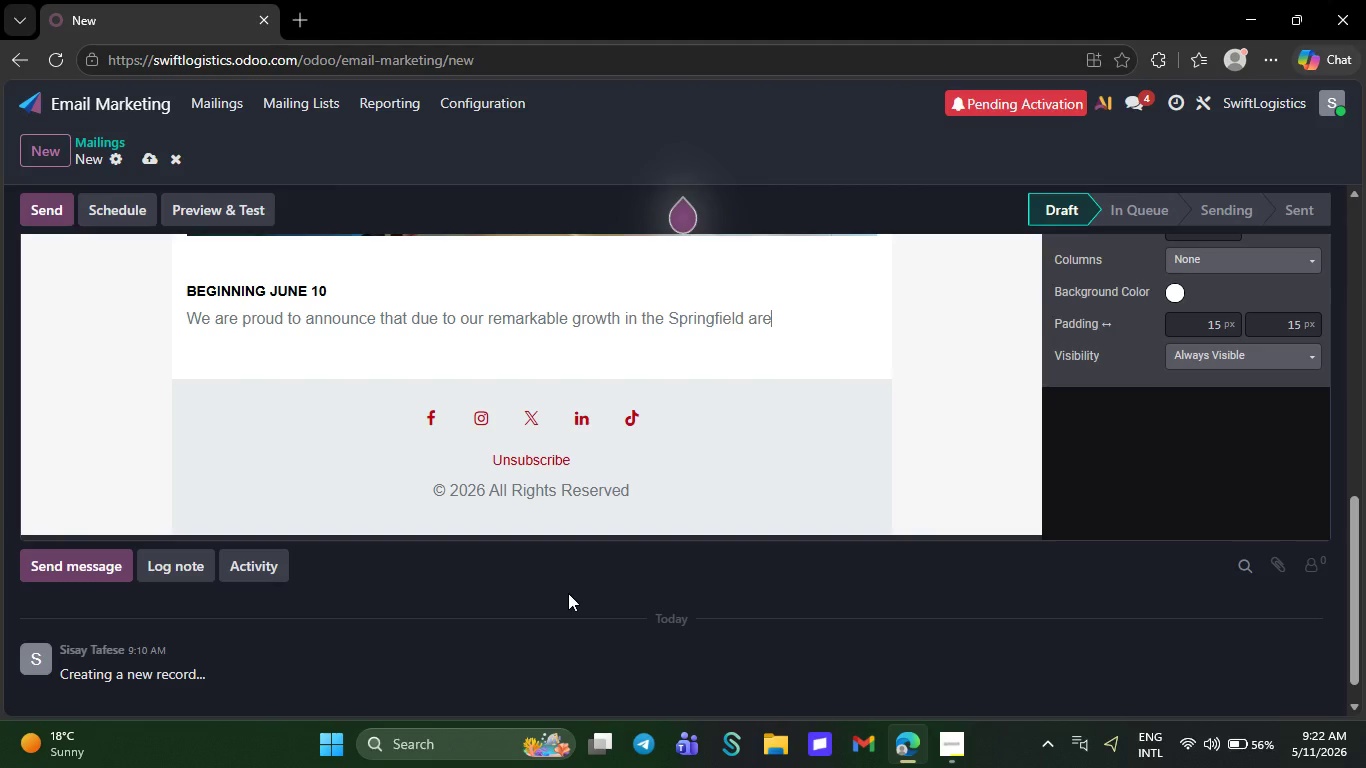 
key(Backspace)
 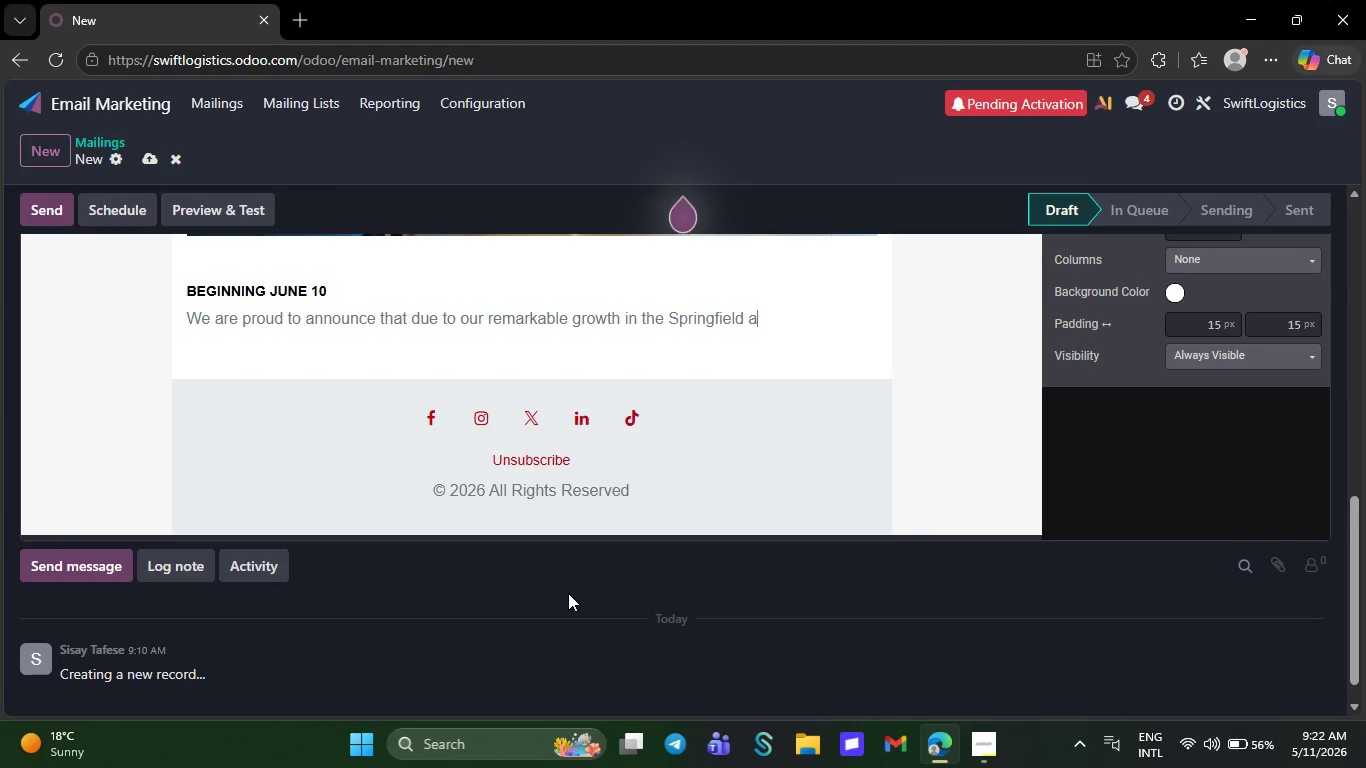 
key(Backspace)
 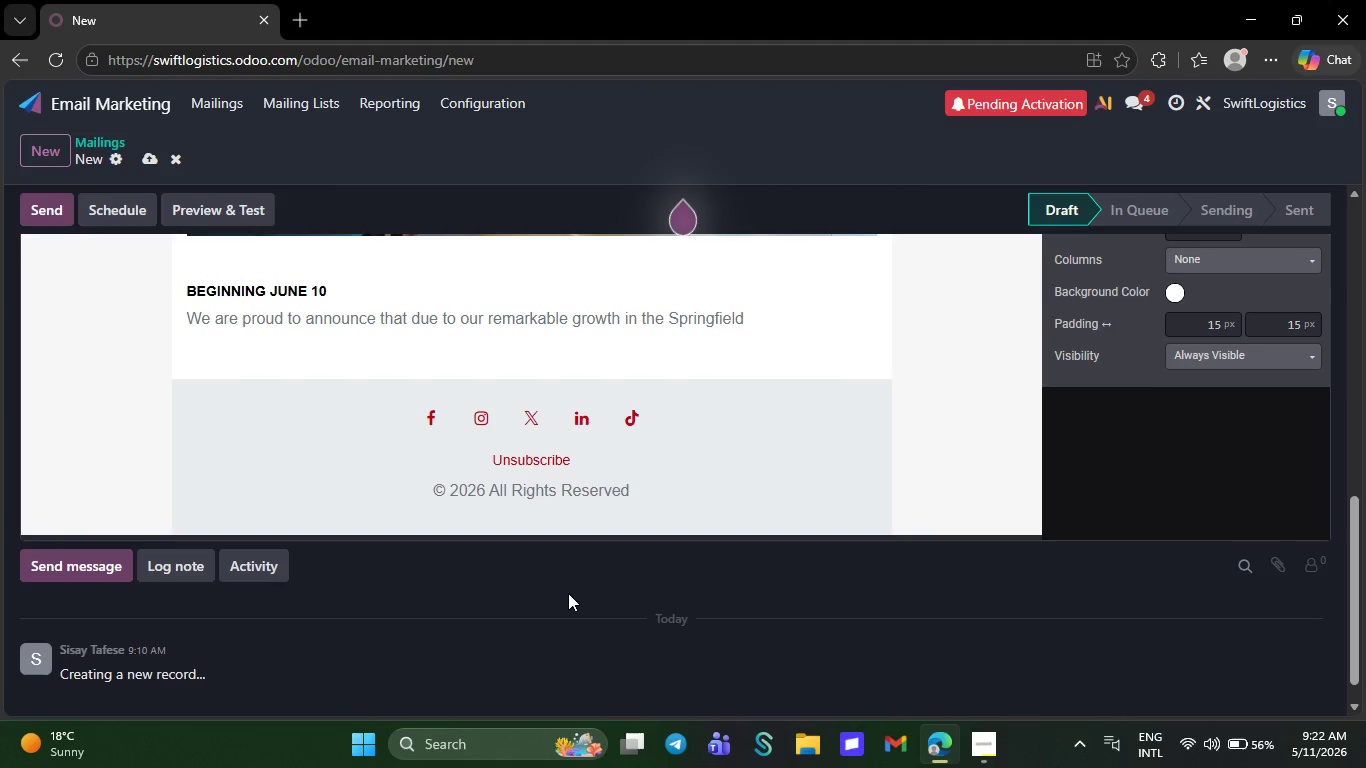 
key(Backspace)
 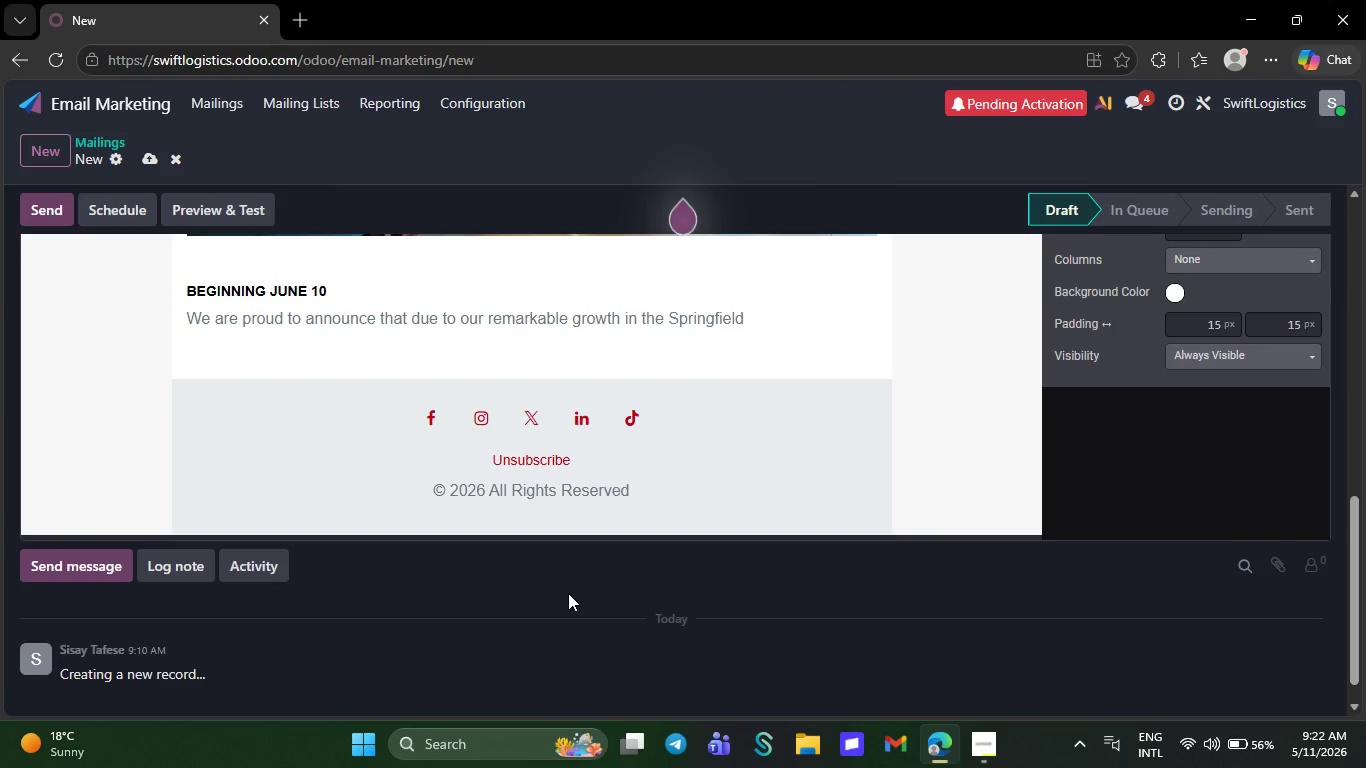 
key(Backspace)
 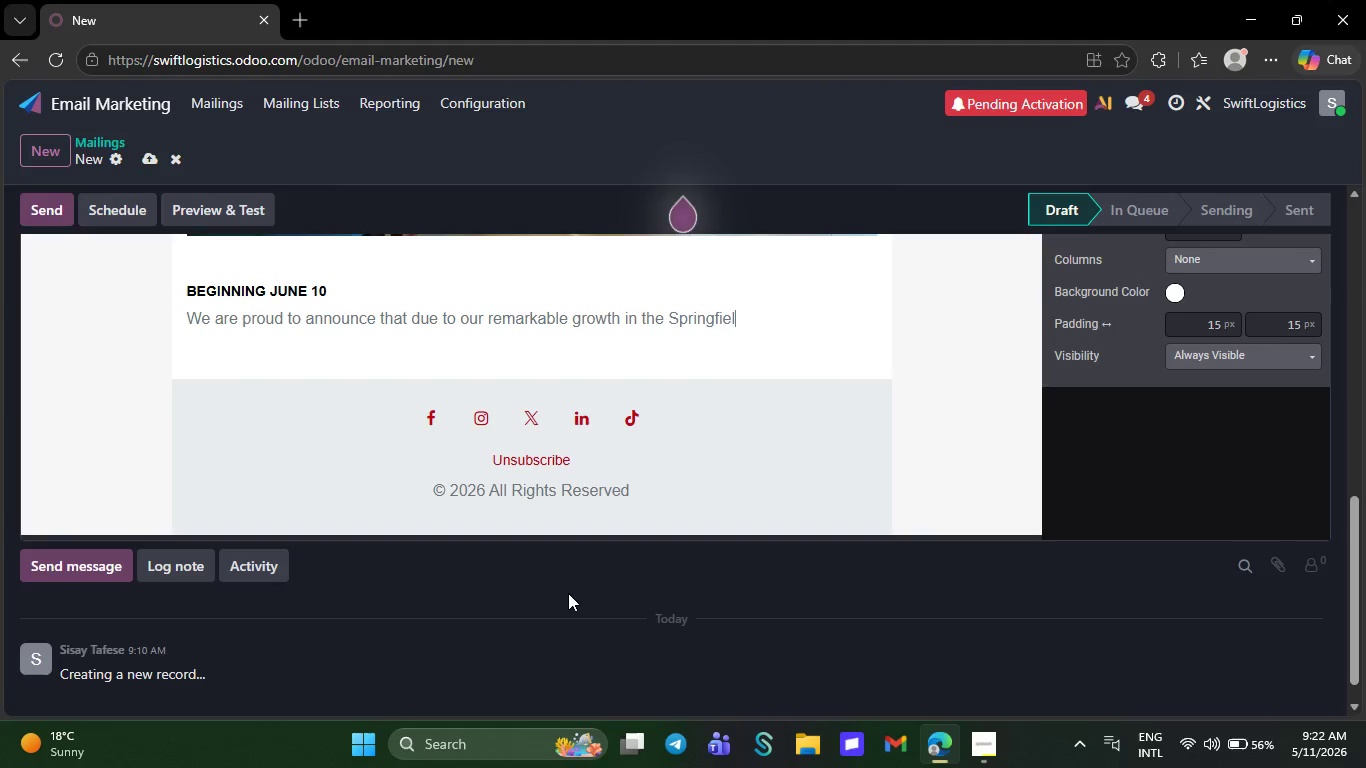 
key(Backspace)
 